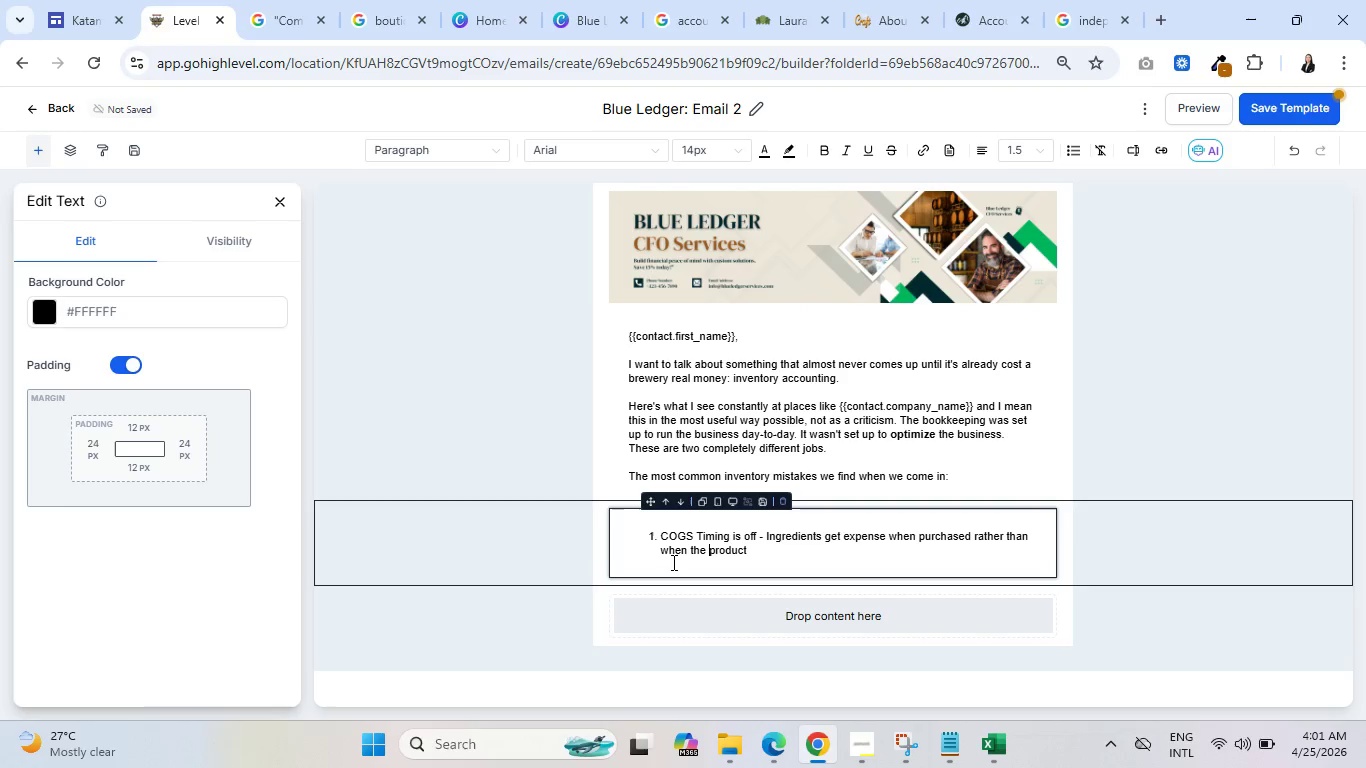 
hold_key(key=ArrowRight, duration=0.62)
 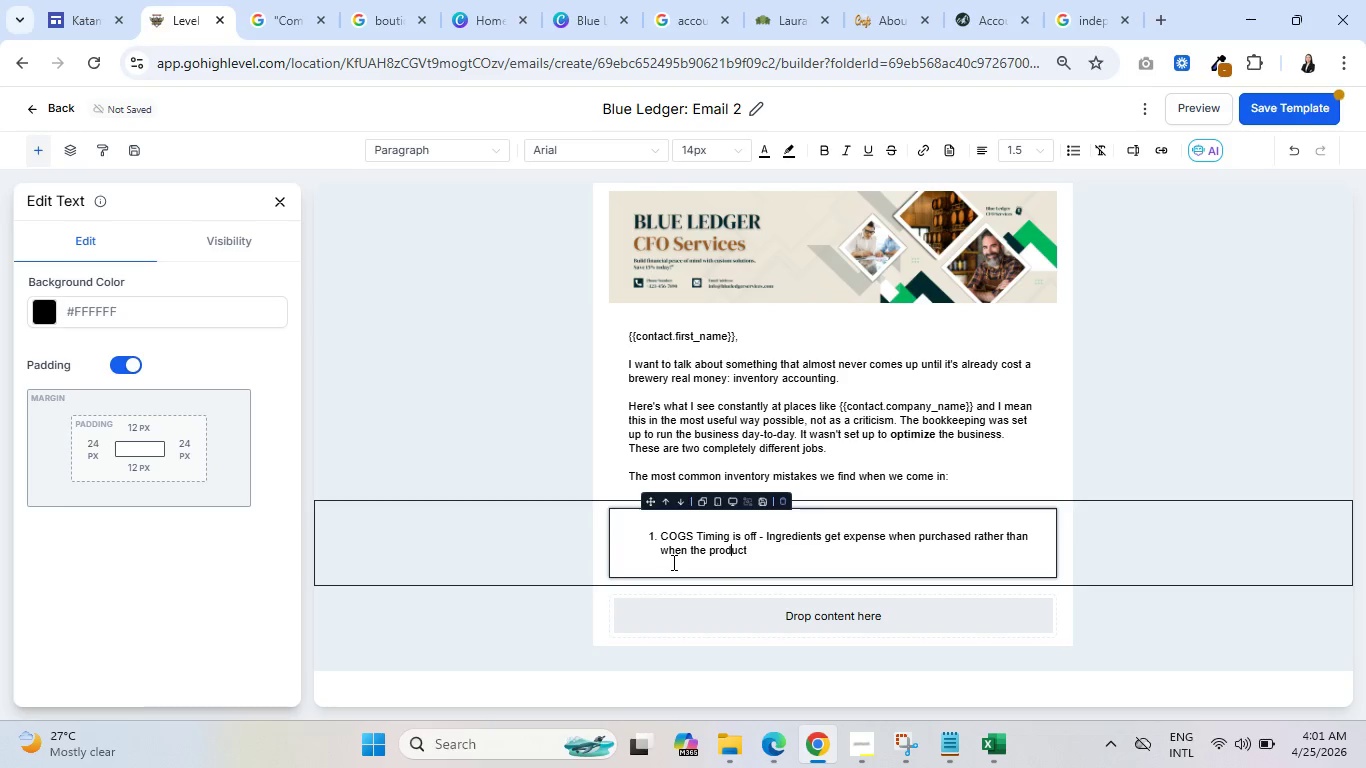 
key(ArrowRight)
 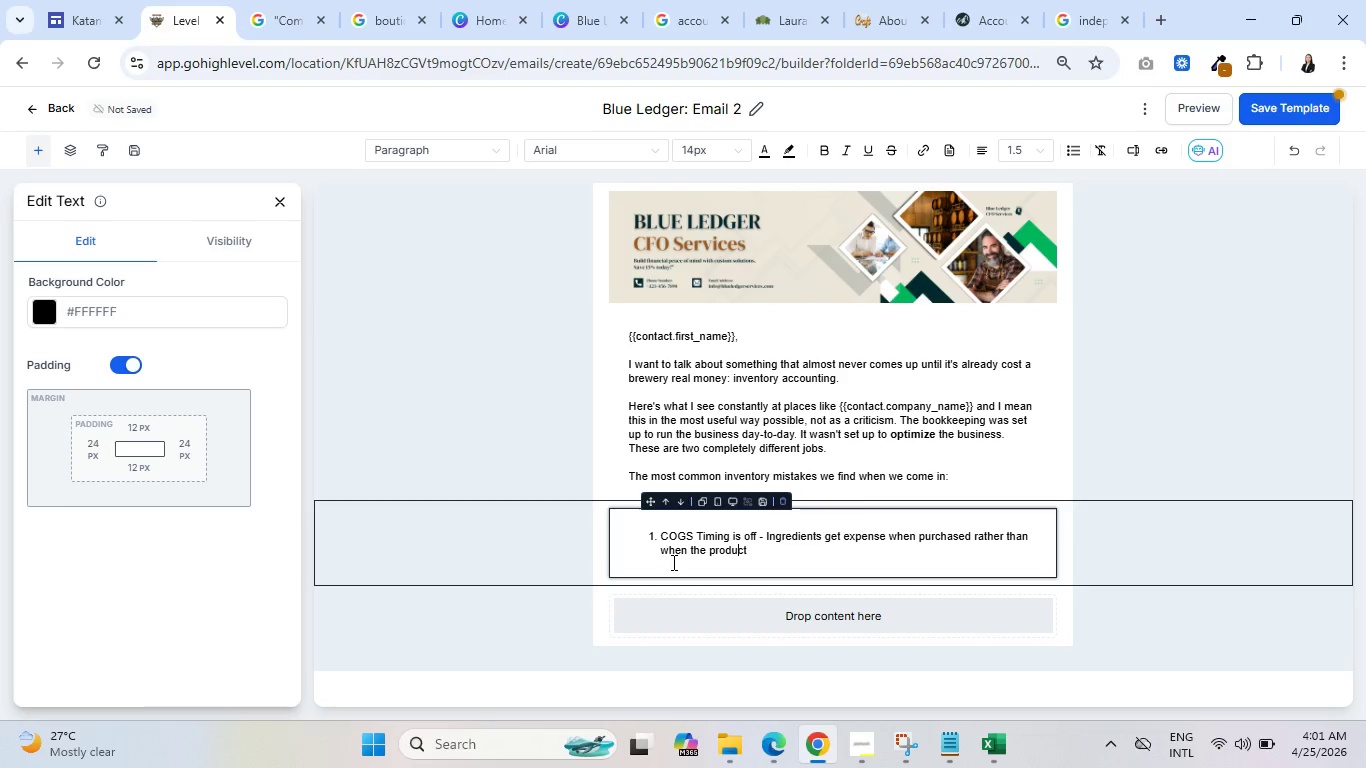 
key(ArrowRight)
 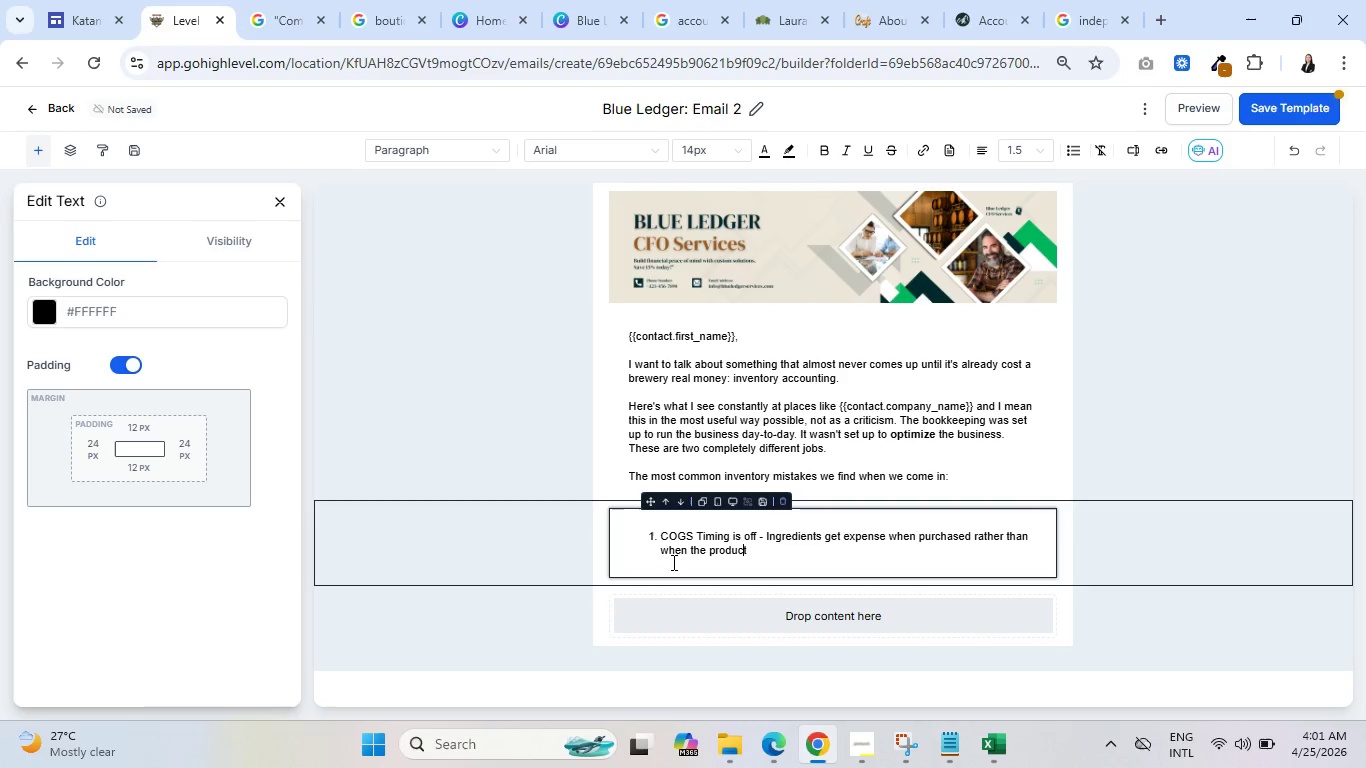 
key(ArrowRight)
 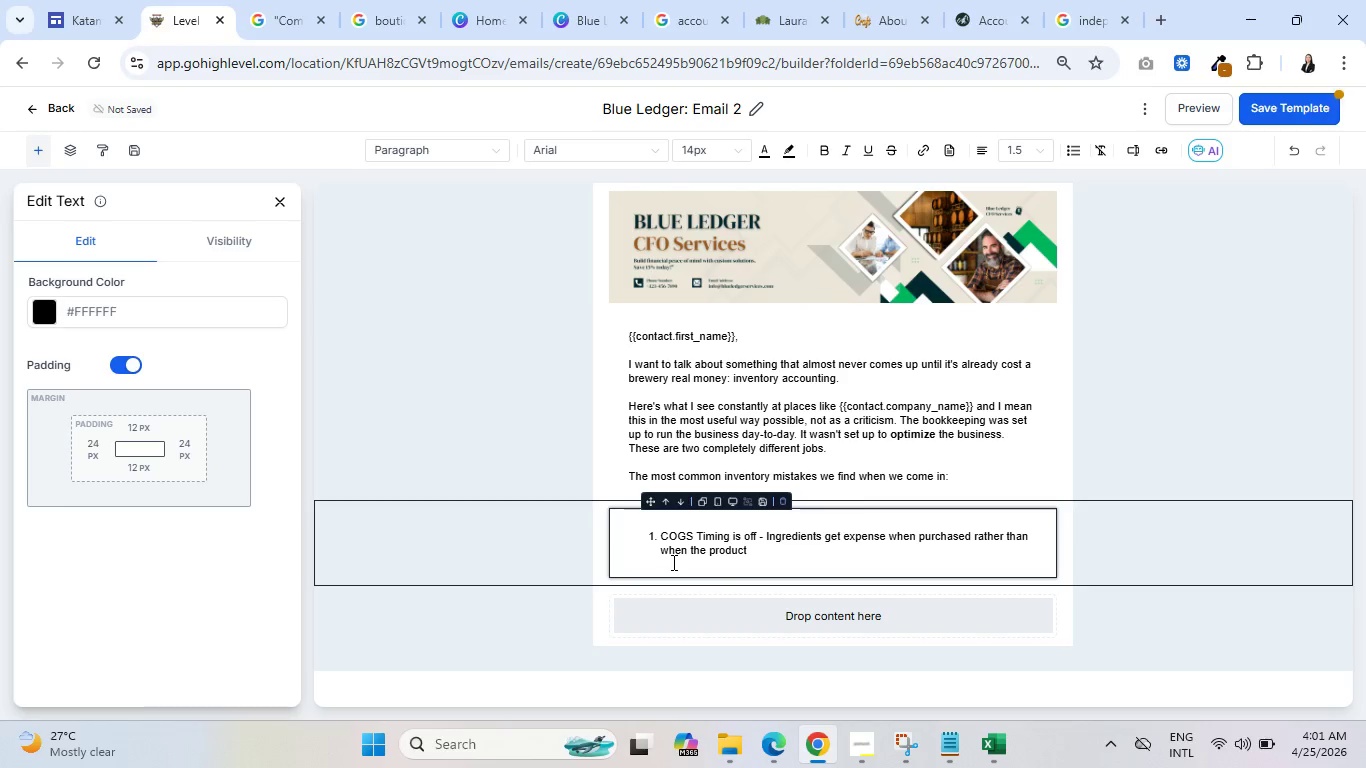 
type( actually ships or sells.)
 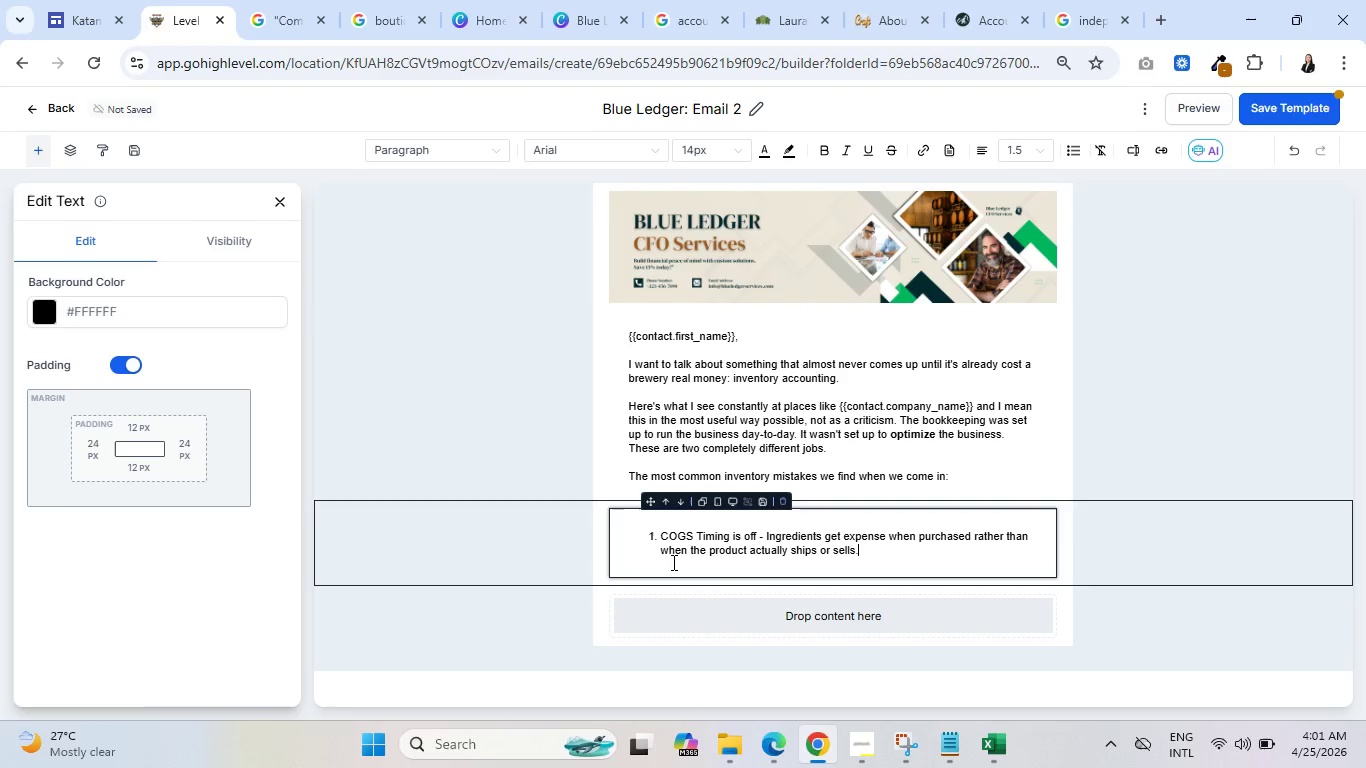 
hold_key(key=ArrowLeft, duration=1.19)
 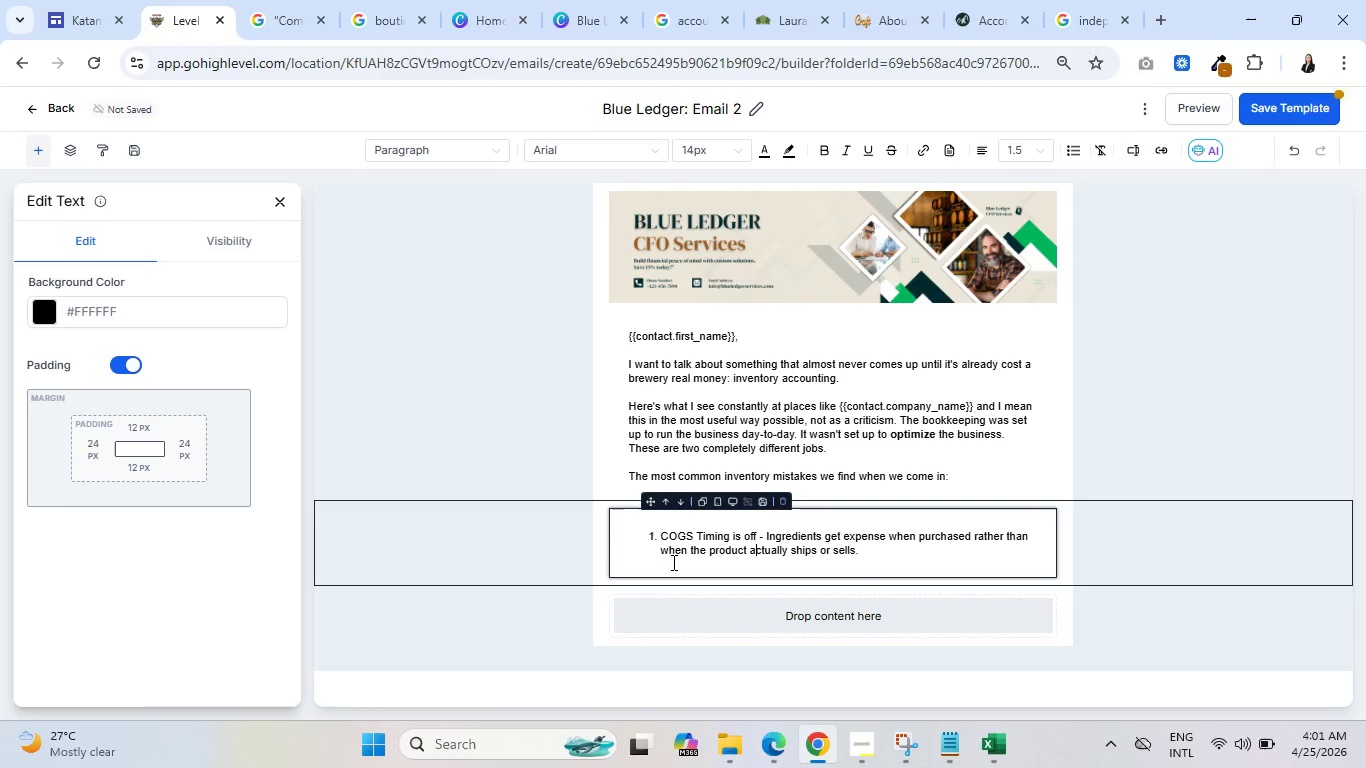 
key(ArrowLeft)
 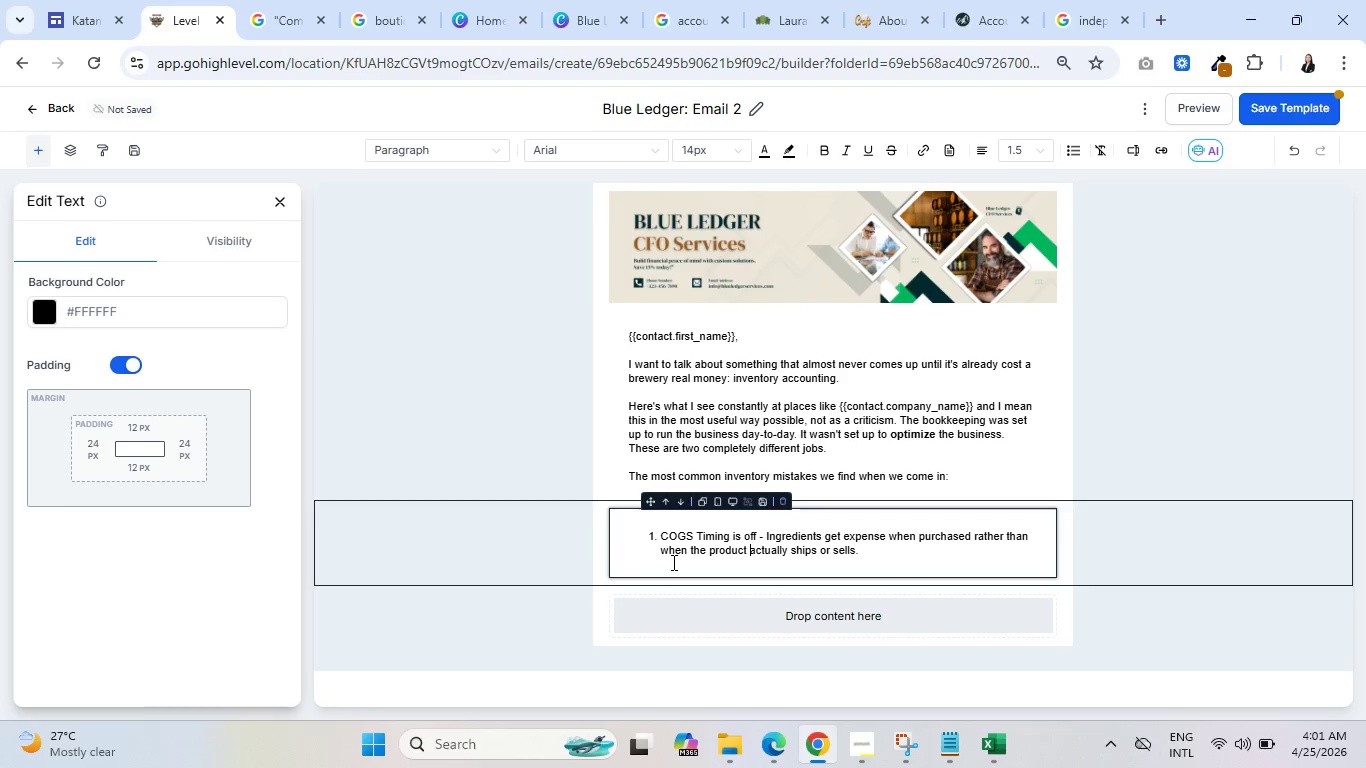 
key(ArrowLeft)
 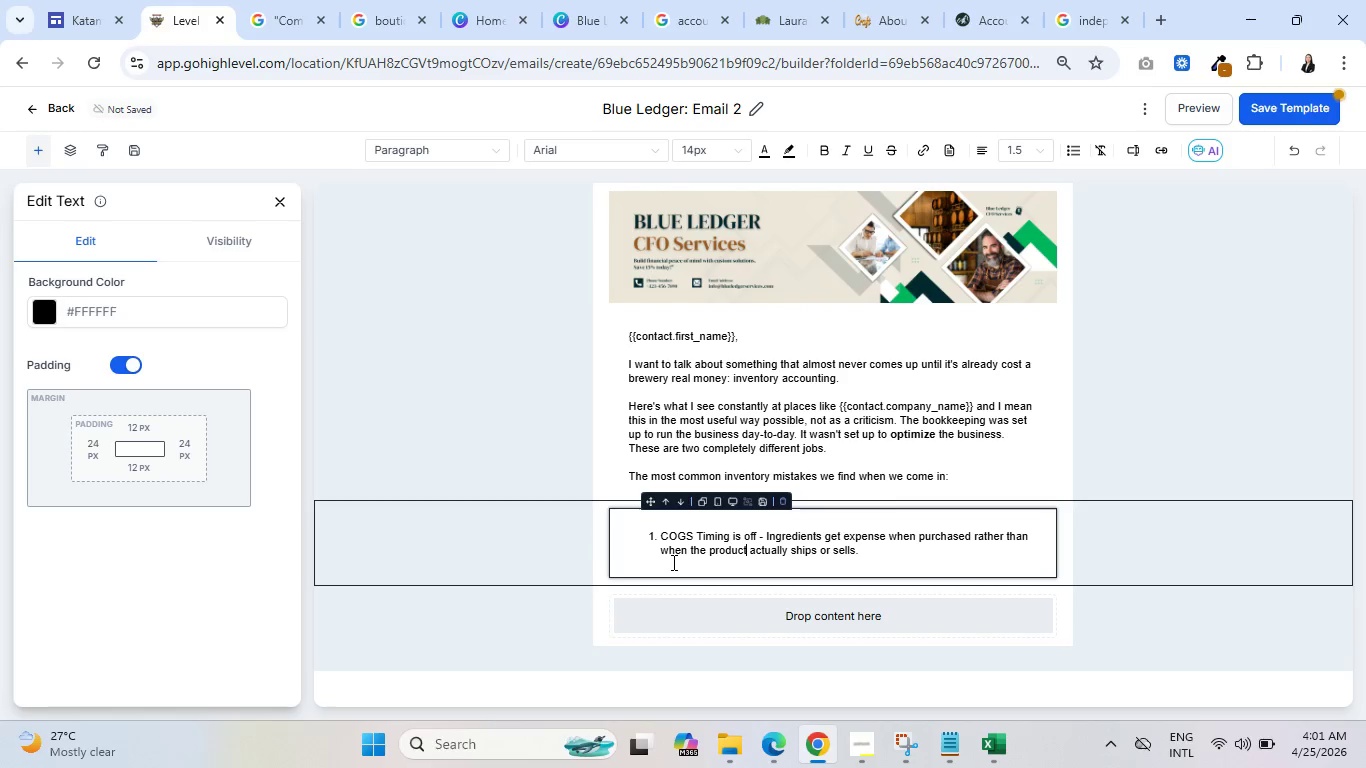 
key(Backspace)
key(Backspace)
key(Backspace)
key(Backspace)
key(Backspace)
key(Backspace)
key(Backspace)
type(batch)
 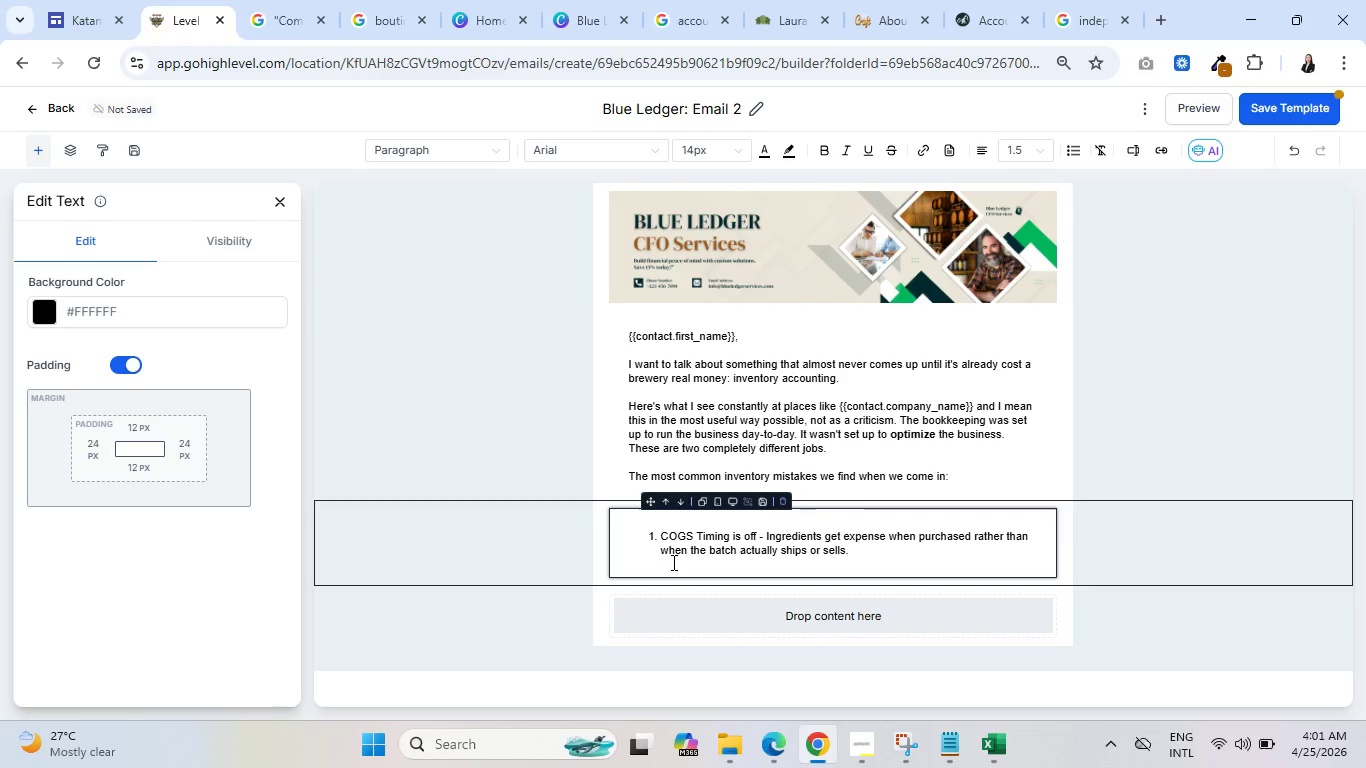 
hold_key(key=ArrowRight, duration=1.28)
 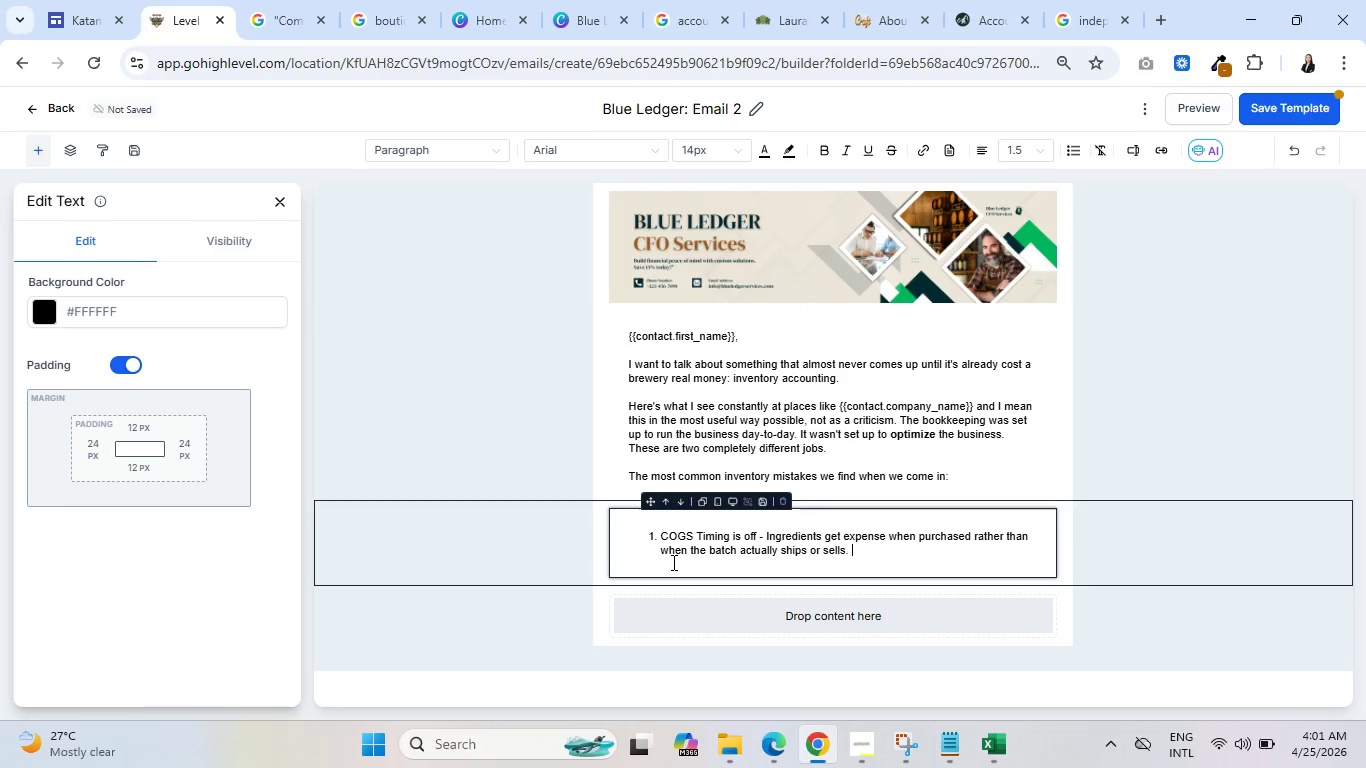 
left_click([367, 0])
 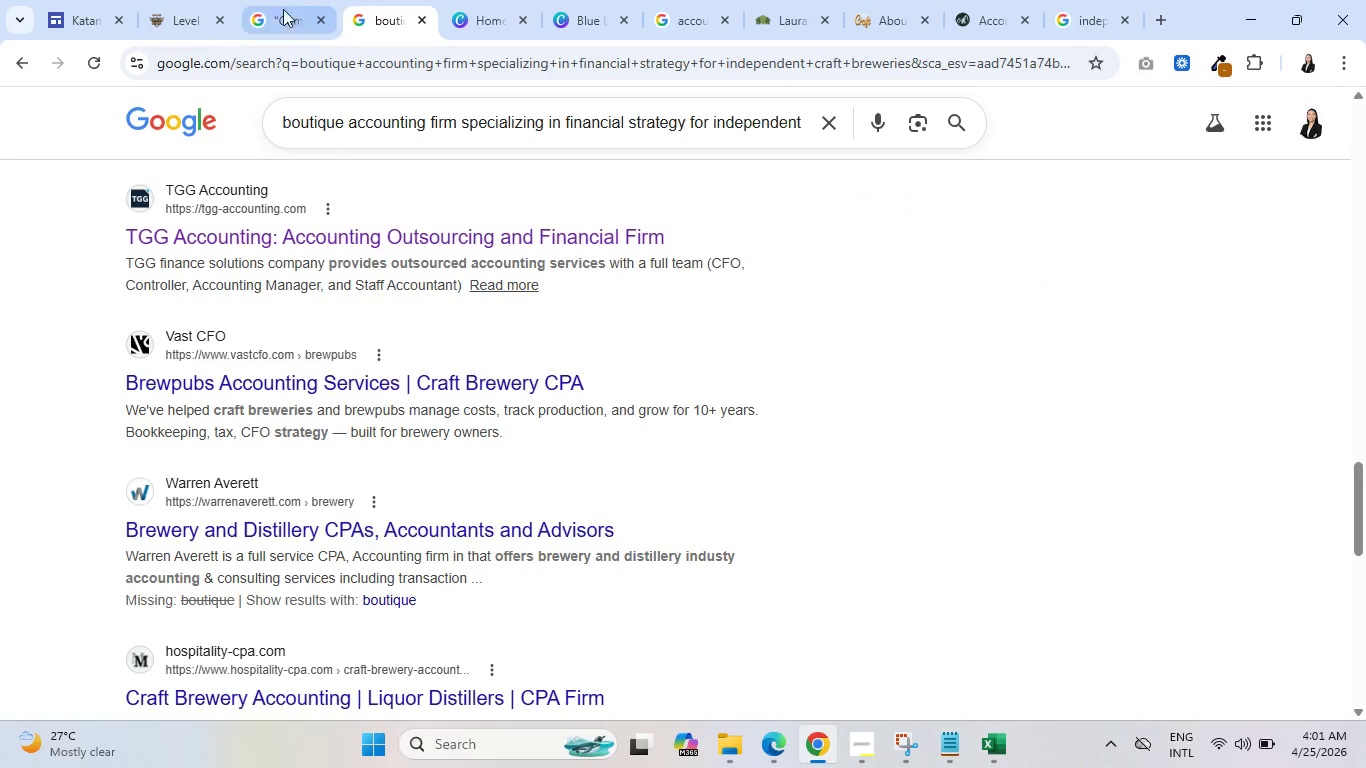 
left_click([274, 0])
 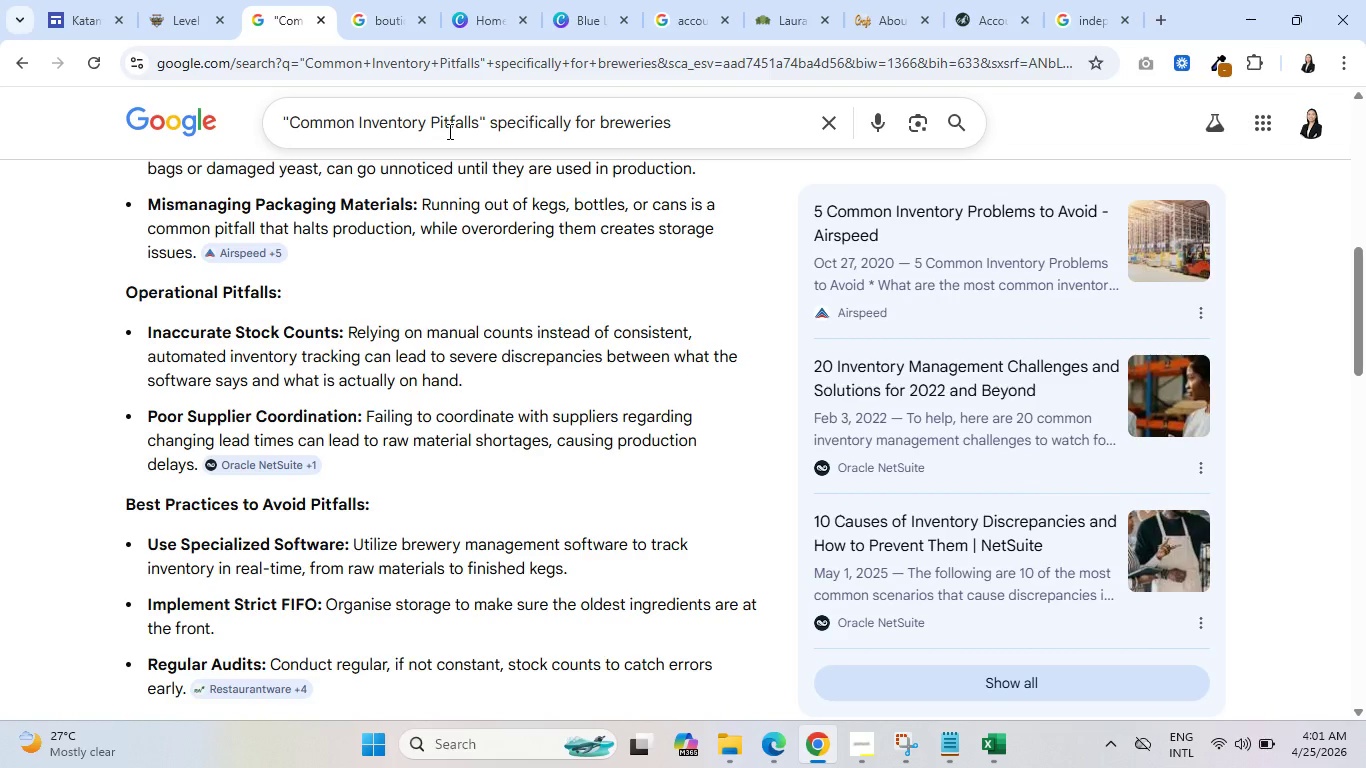 
double_click([534, 118])
 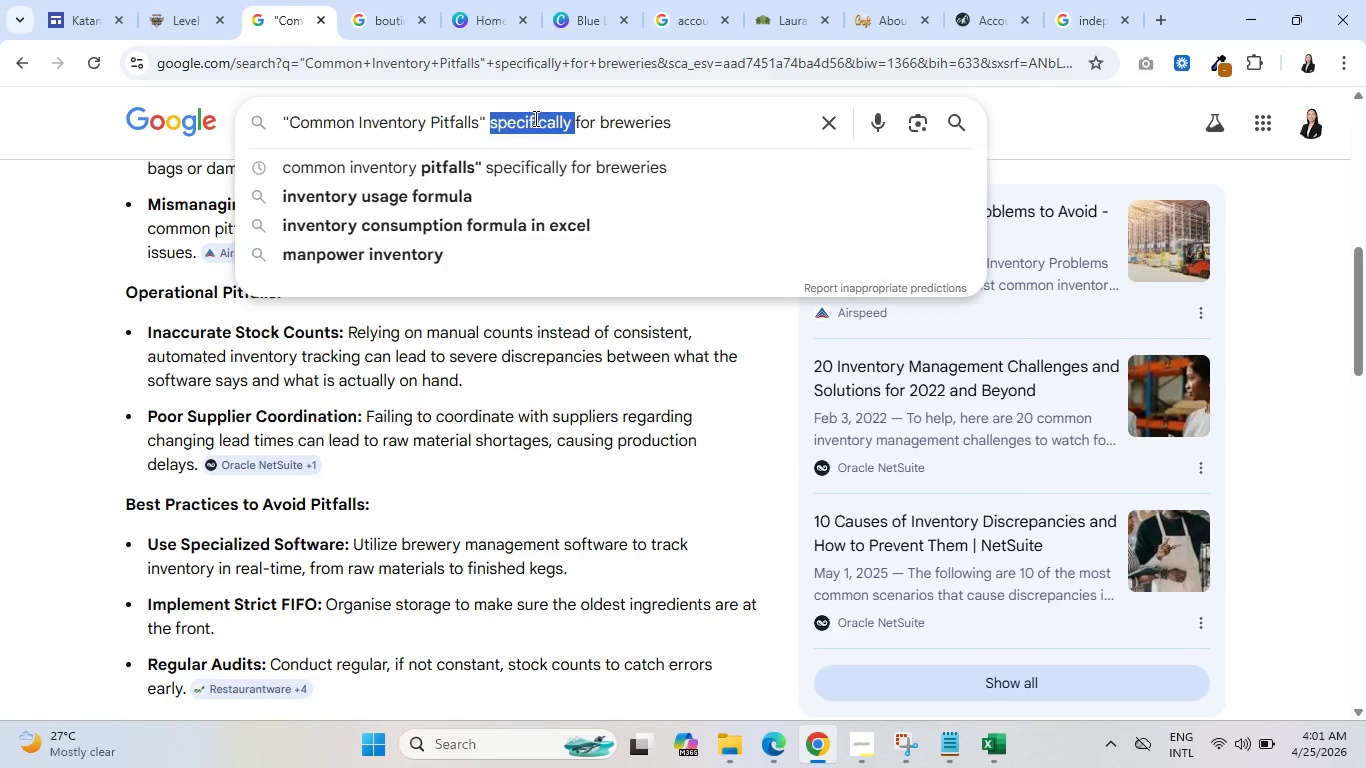 
key(Backspace)
 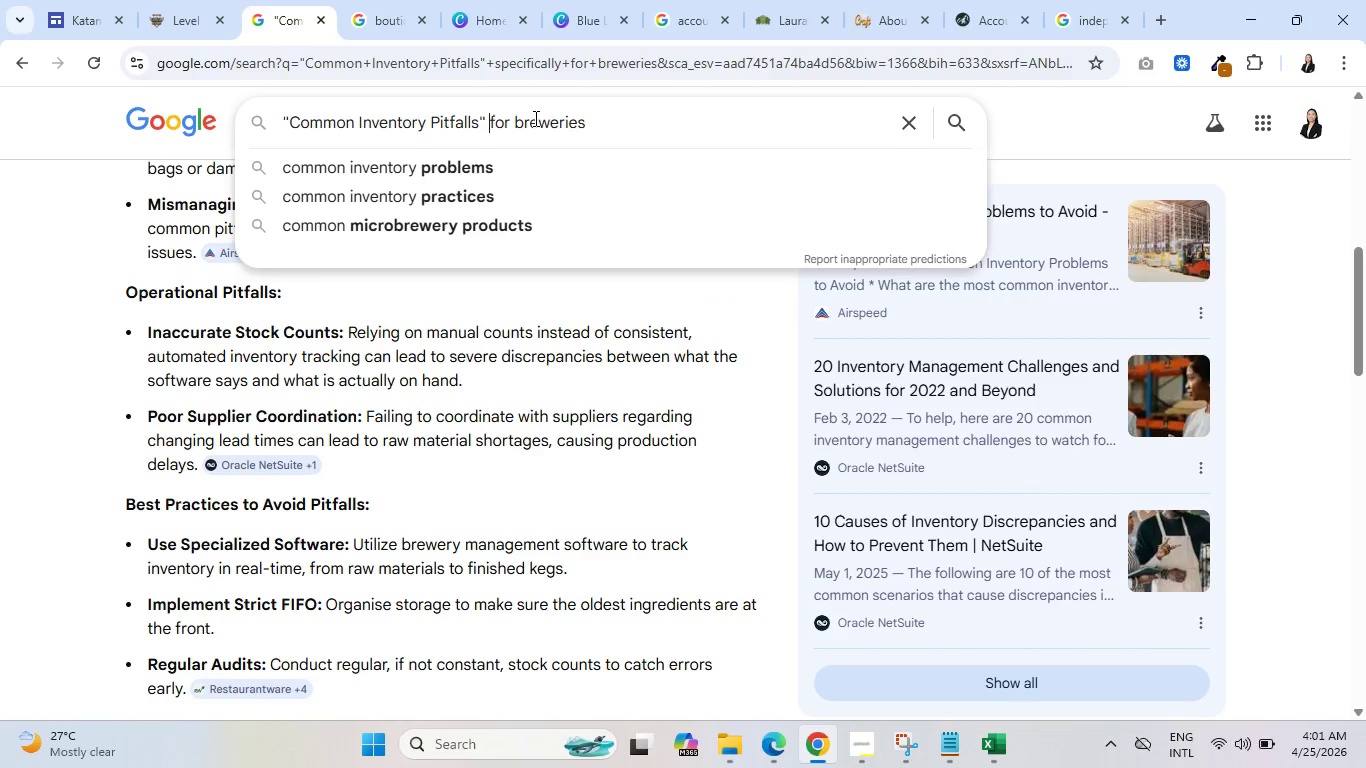 
key(Enter)
 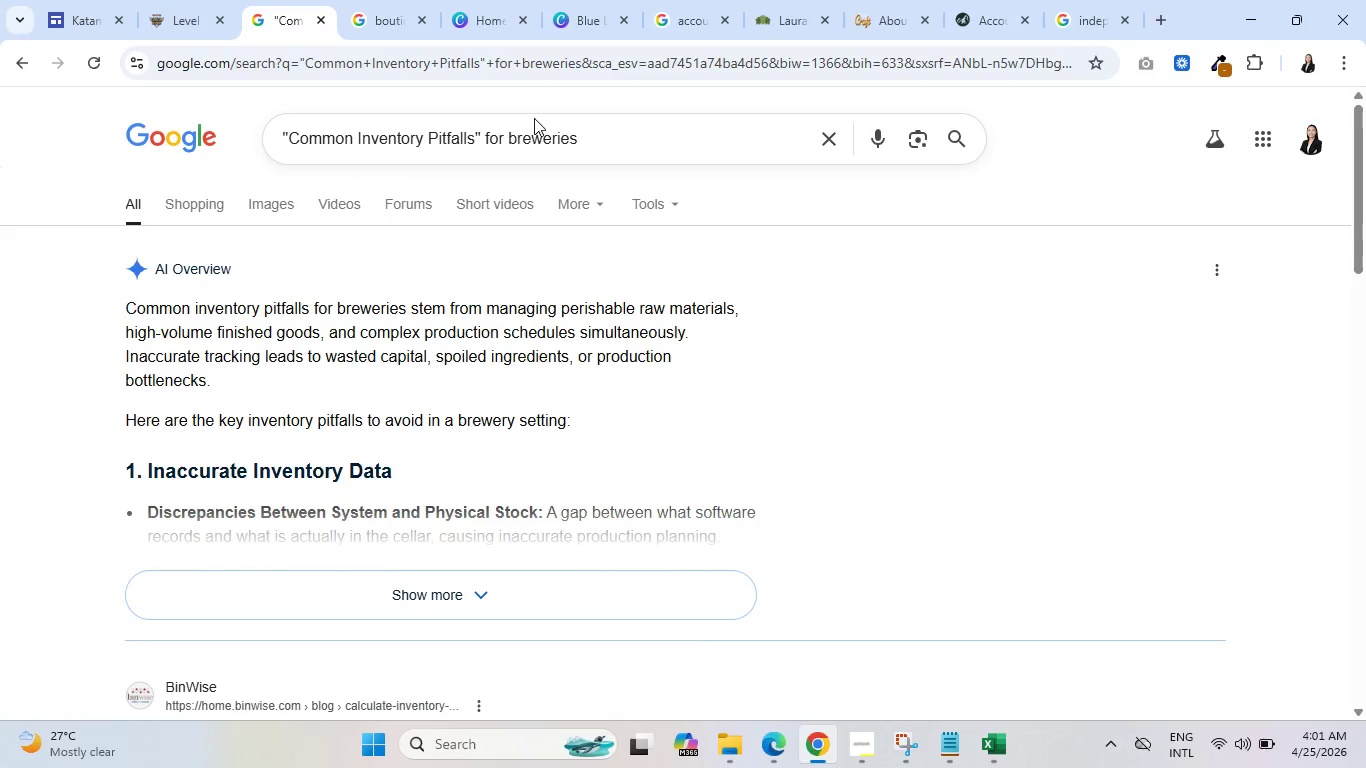 
left_click([446, 587])
 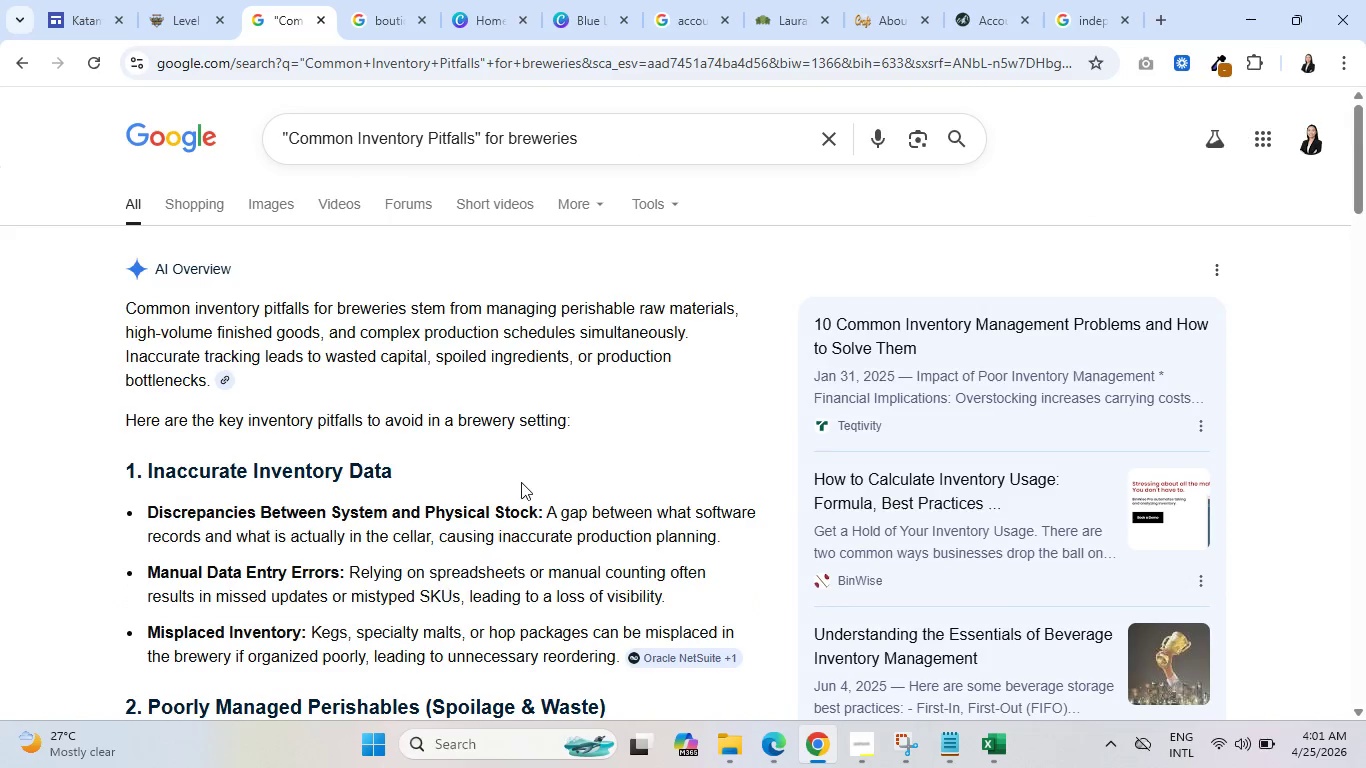 
scroll: coordinate [521, 481], scroll_direction: down, amount: 2.0
 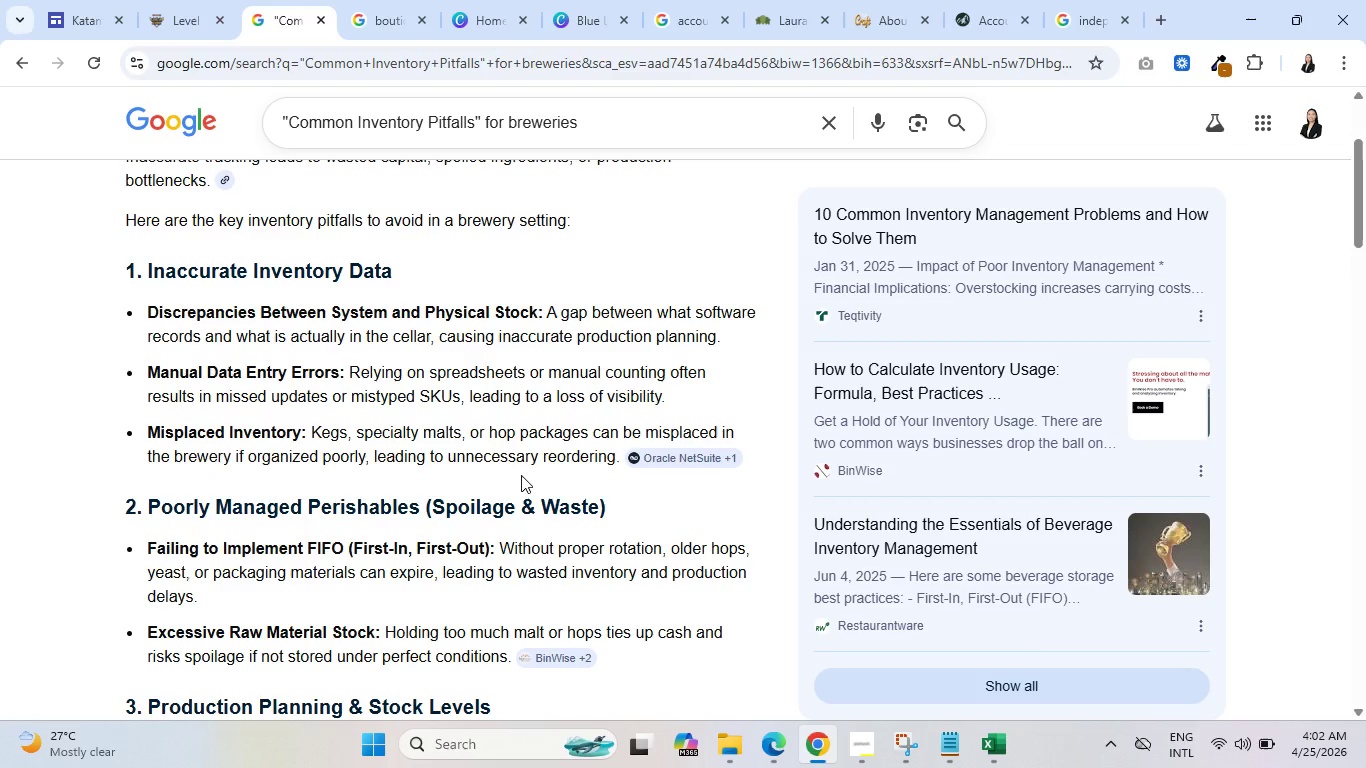 
wait(48.53)
 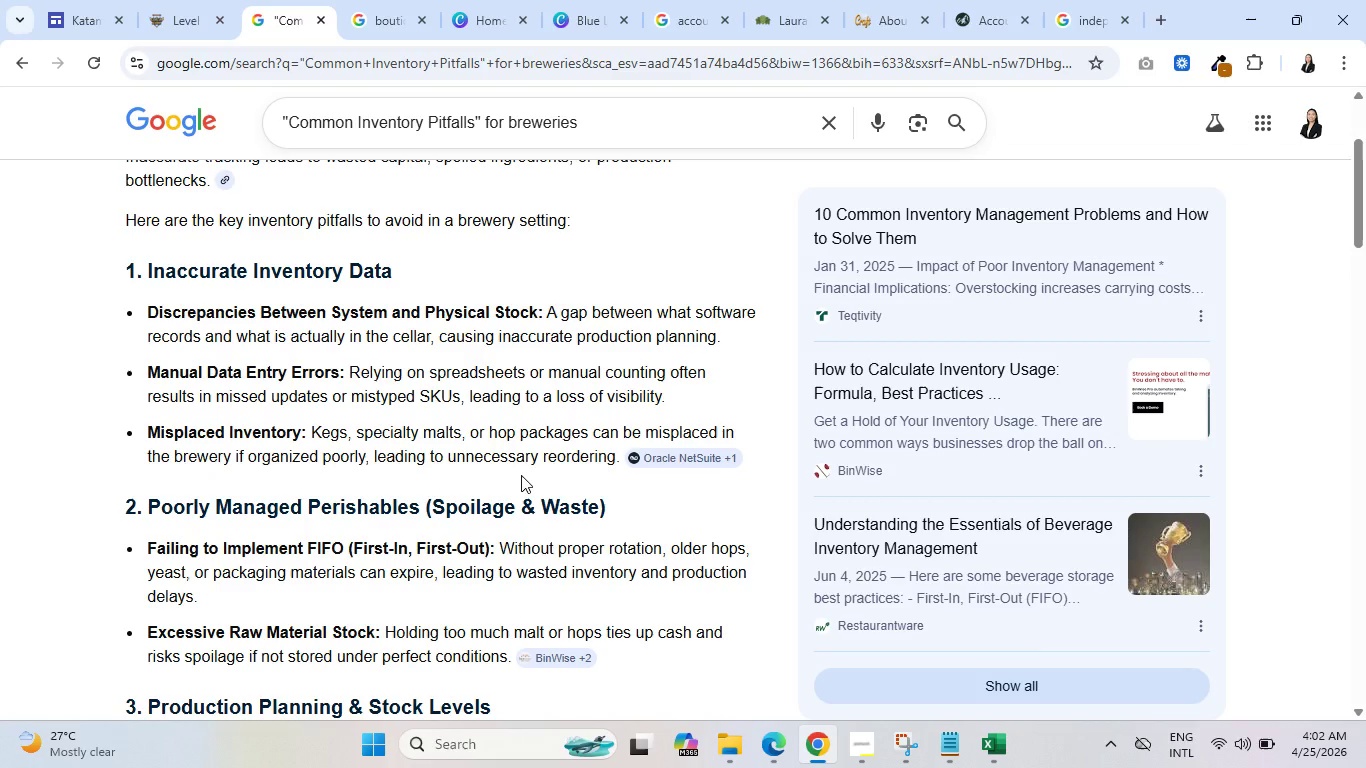 
scroll: coordinate [521, 476], scroll_direction: down, amount: 5.0
 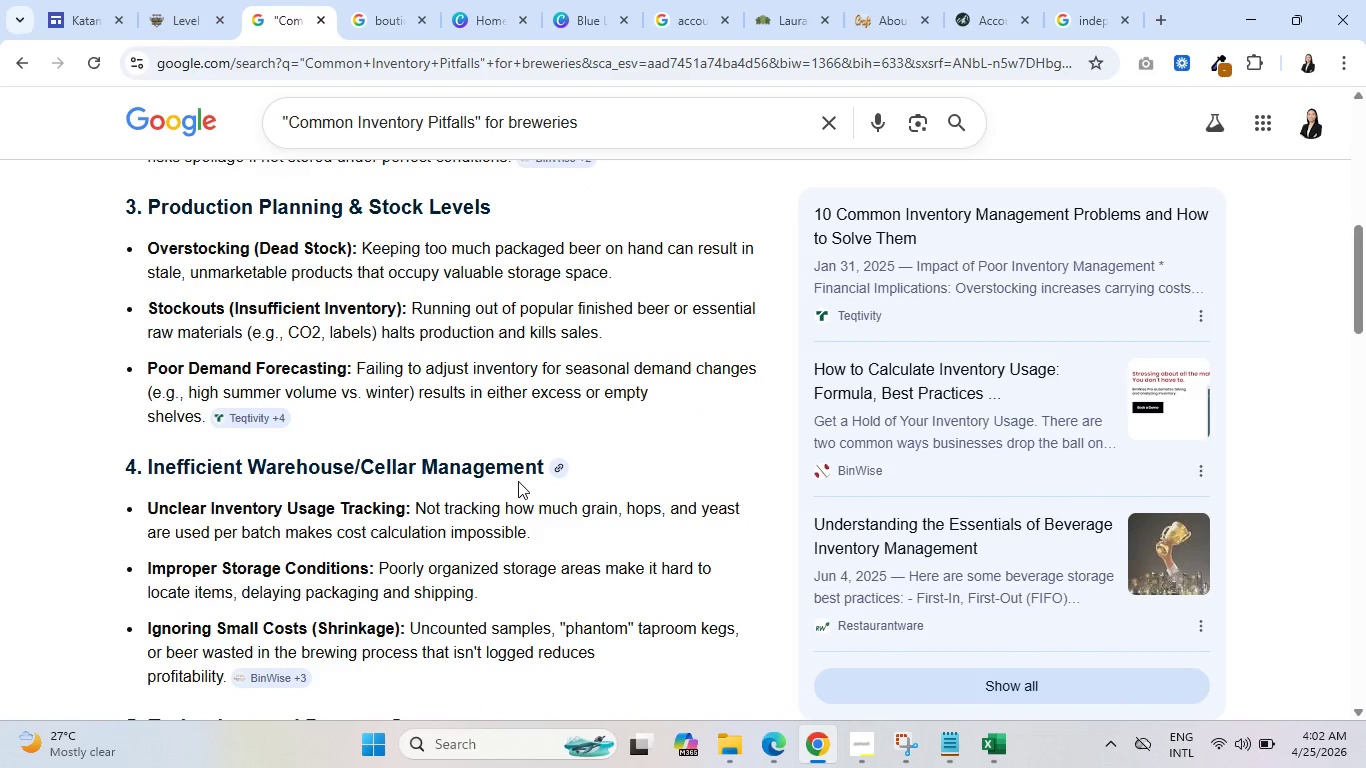 
wait(10.87)
 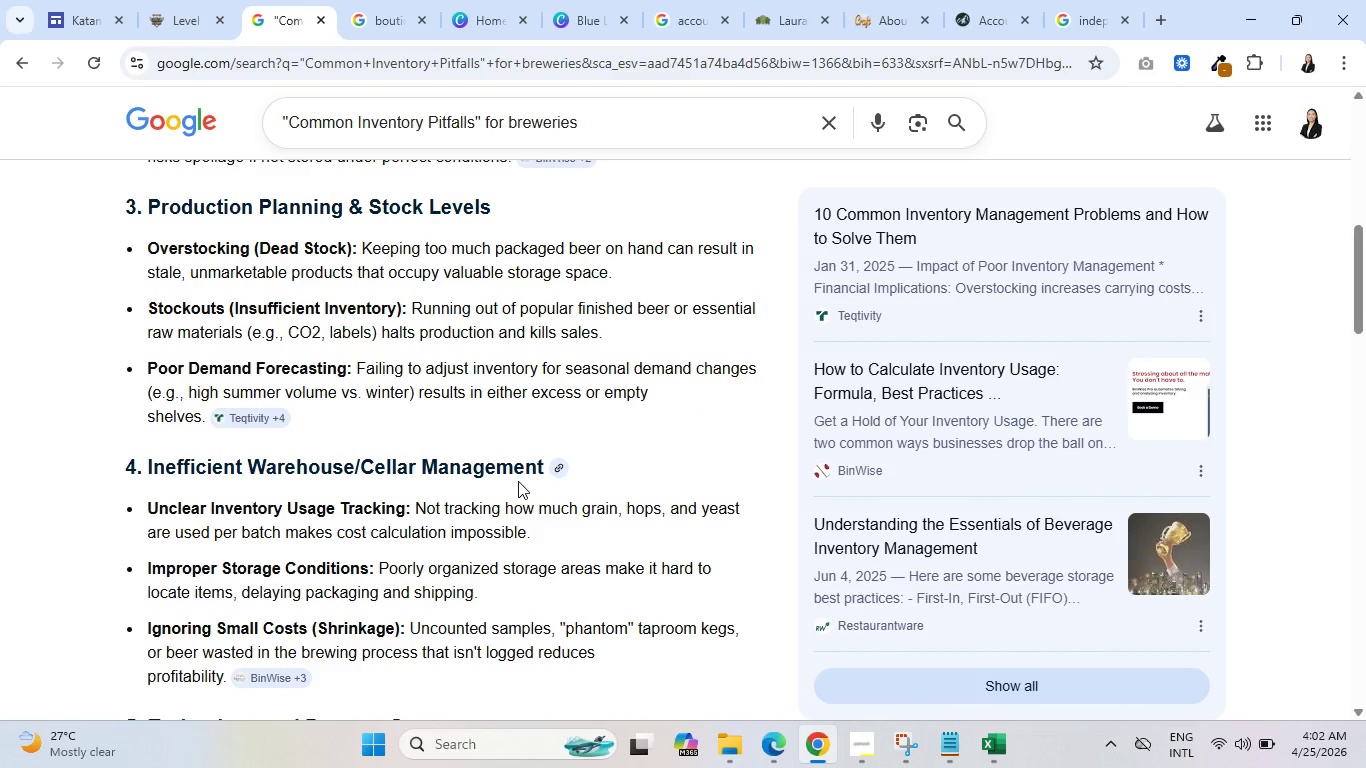 
scroll: coordinate [511, 491], scroll_direction: down, amount: 2.0
 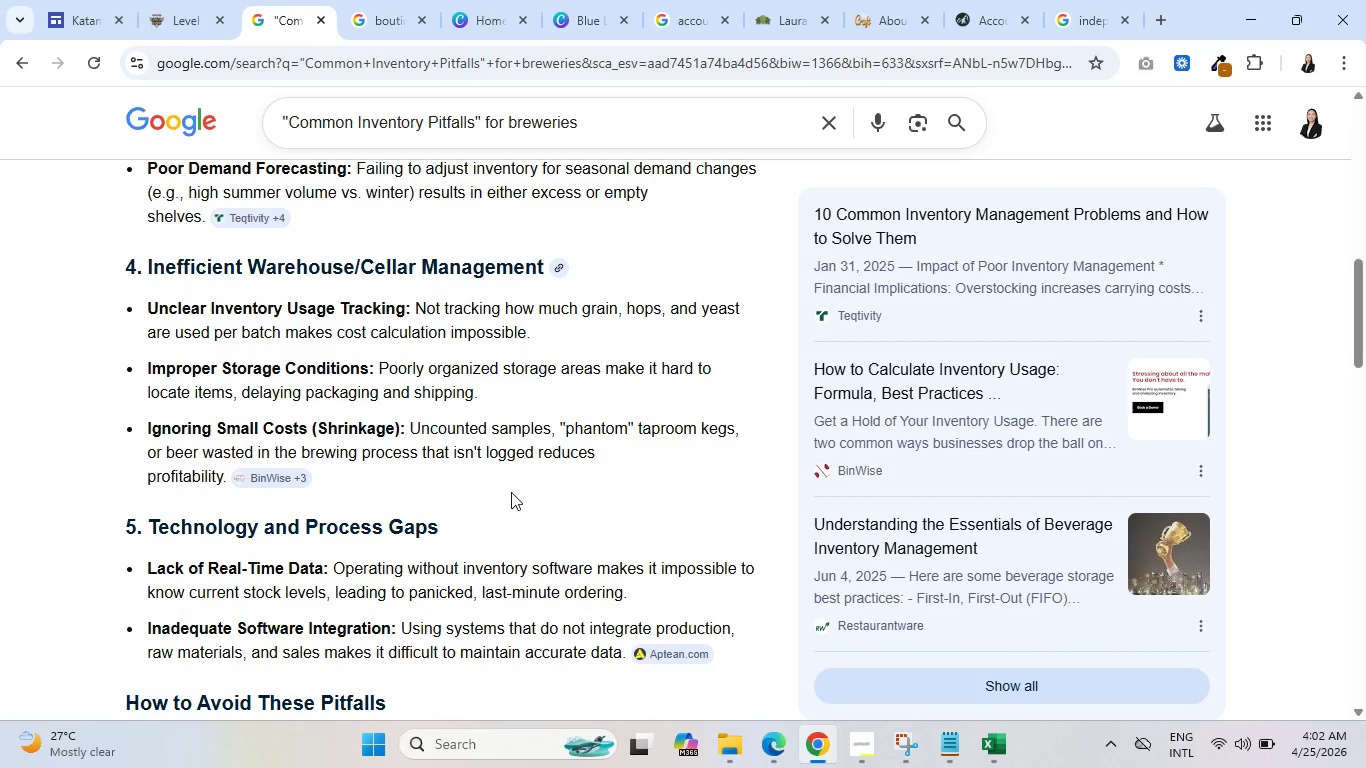 
wait(6.4)
 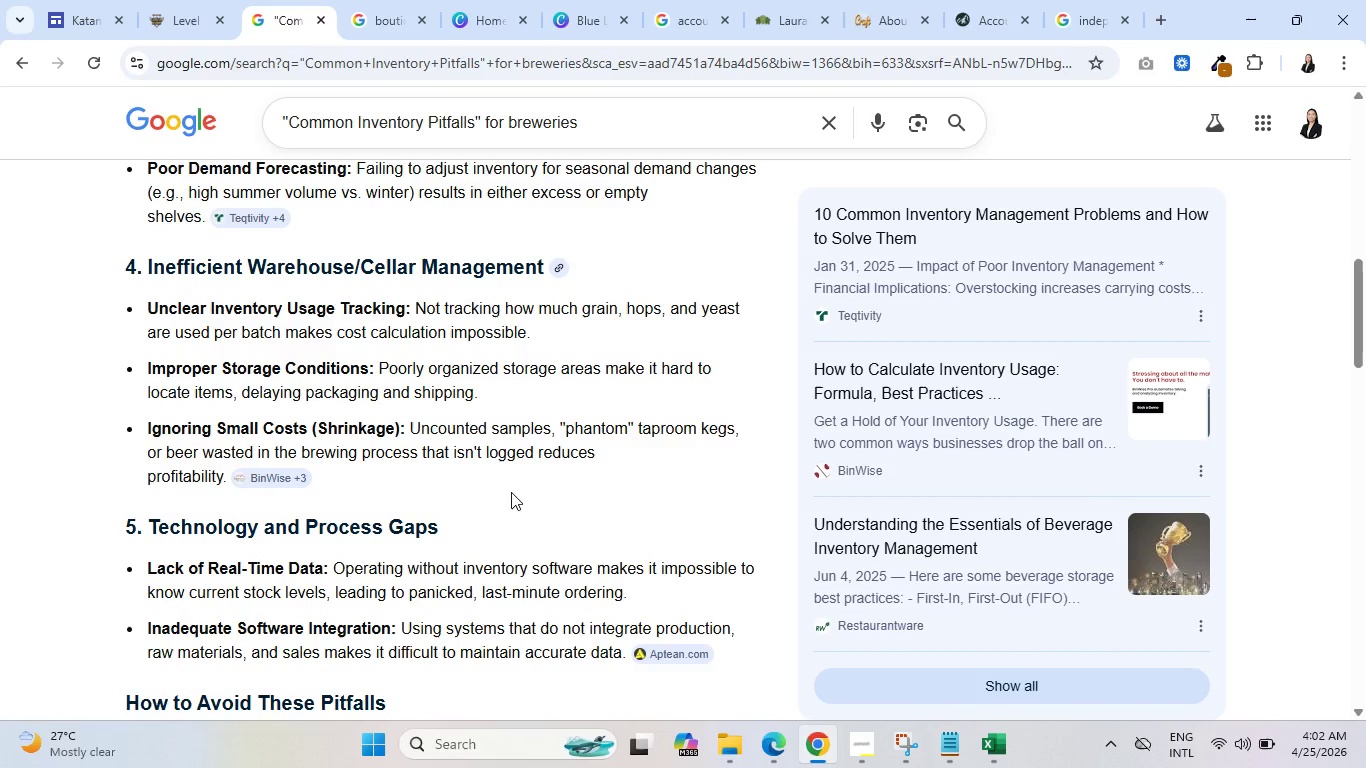 
scroll: coordinate [511, 492], scroll_direction: down, amount: 1.0
 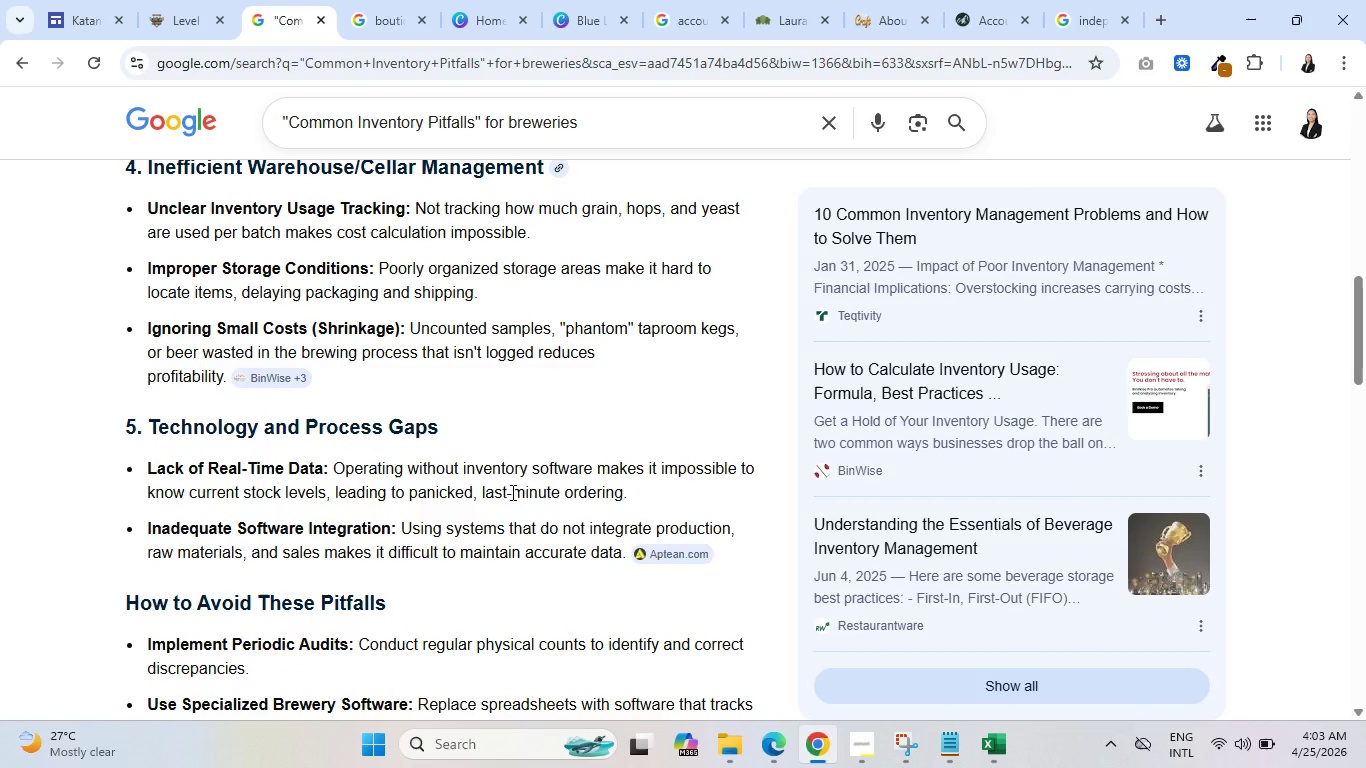 
wait(19.79)
 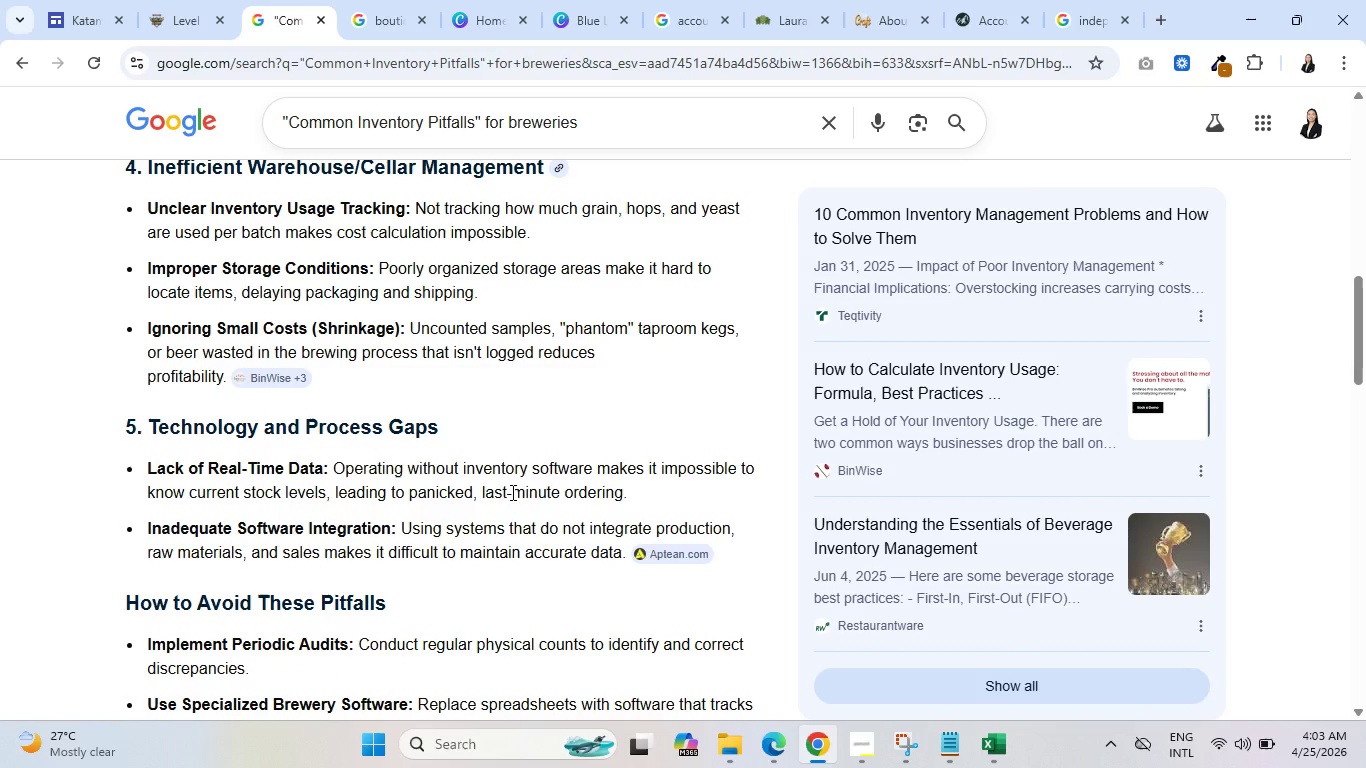 
scroll: coordinate [475, 504], scroll_direction: down, amount: 3.0
 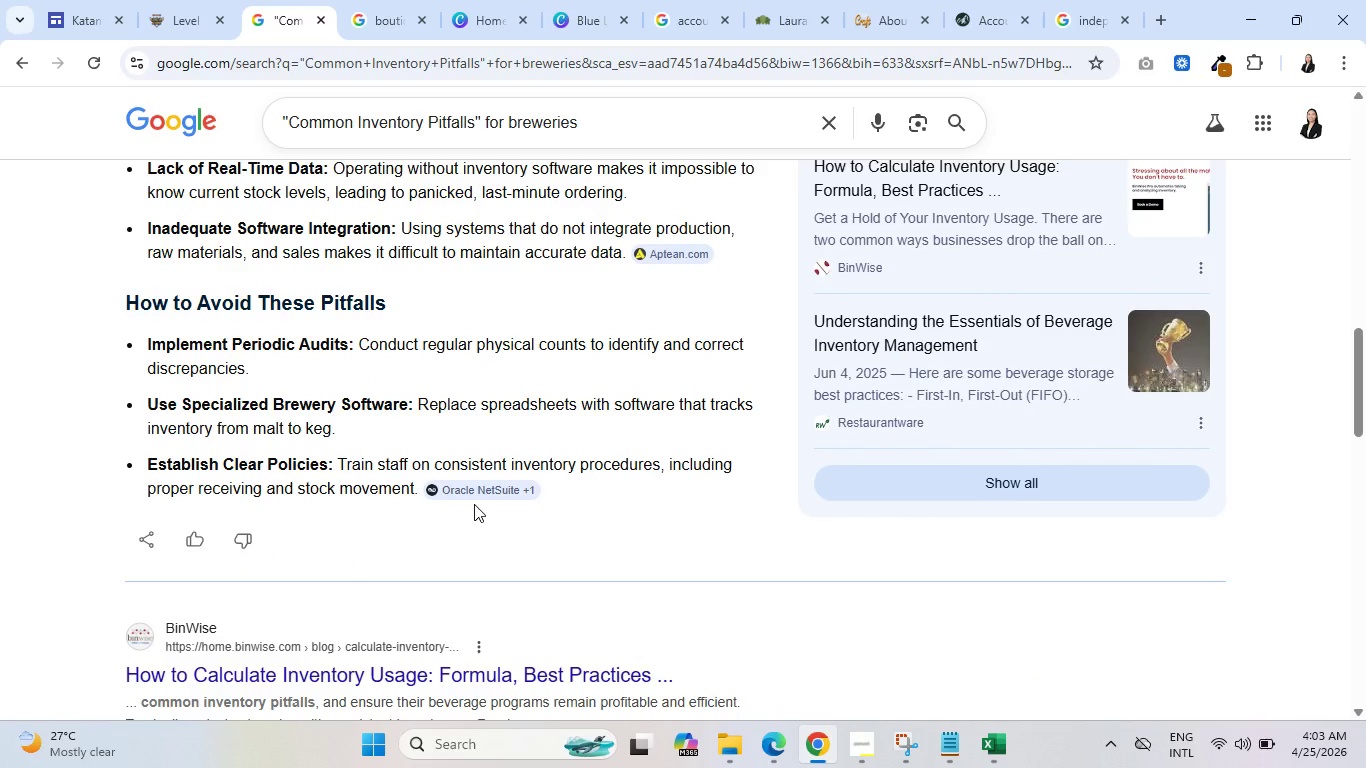 
wait(19.91)
 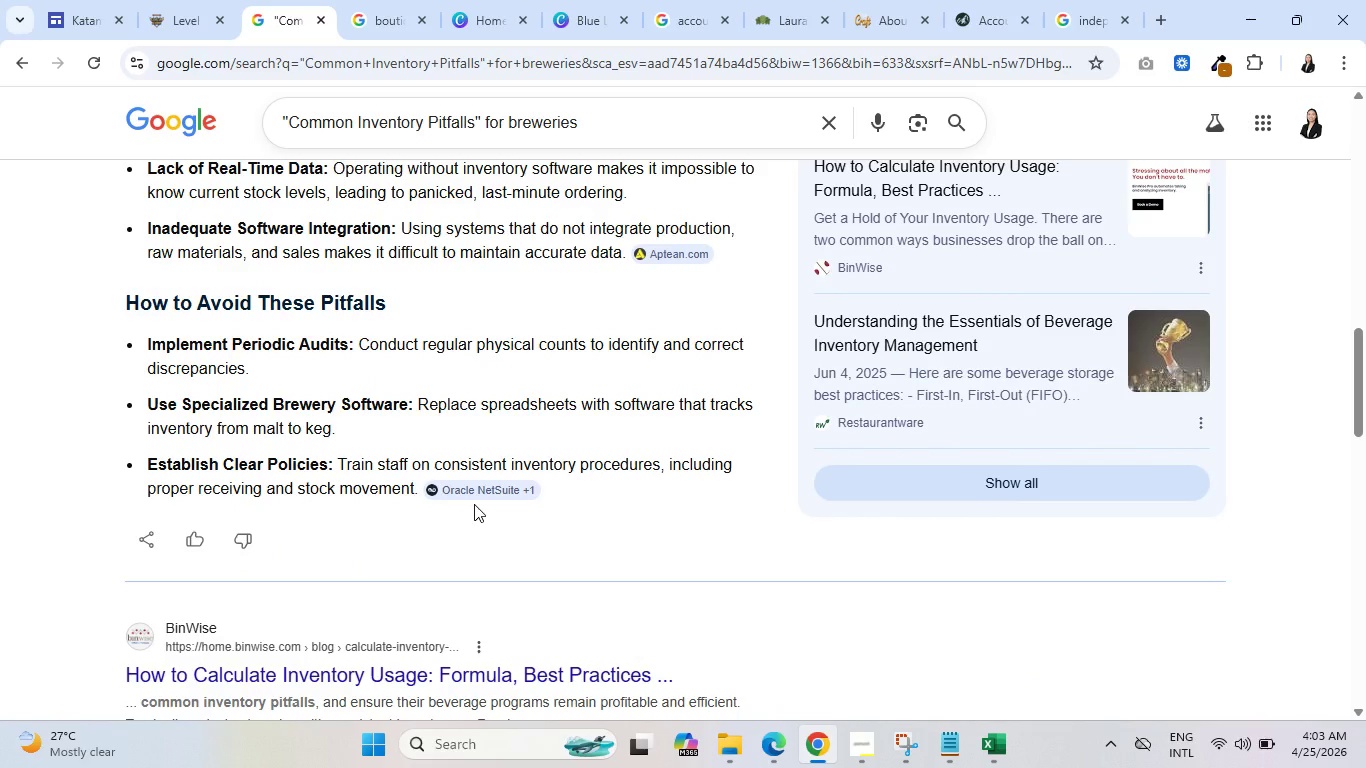 
scroll: coordinate [435, 541], scroll_direction: down, amount: 7.0
 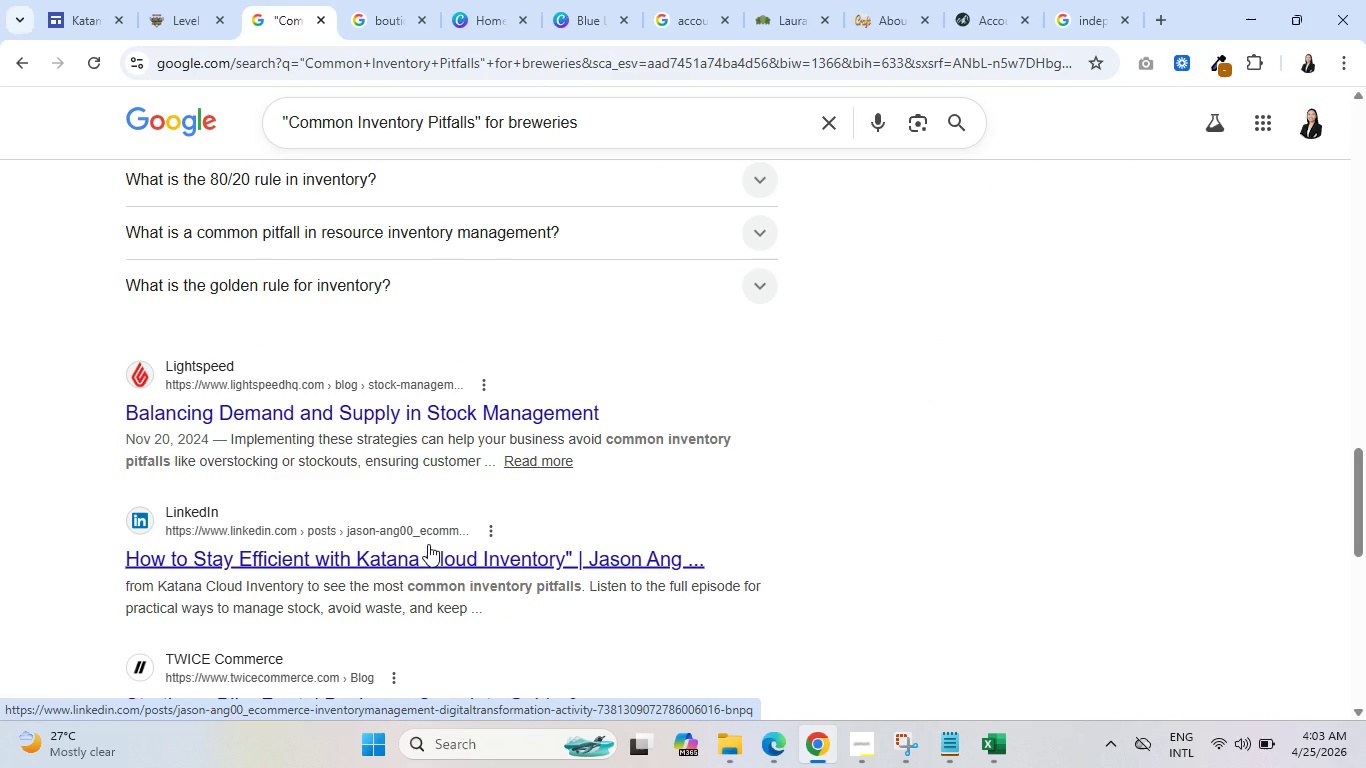 
wait(7.86)
 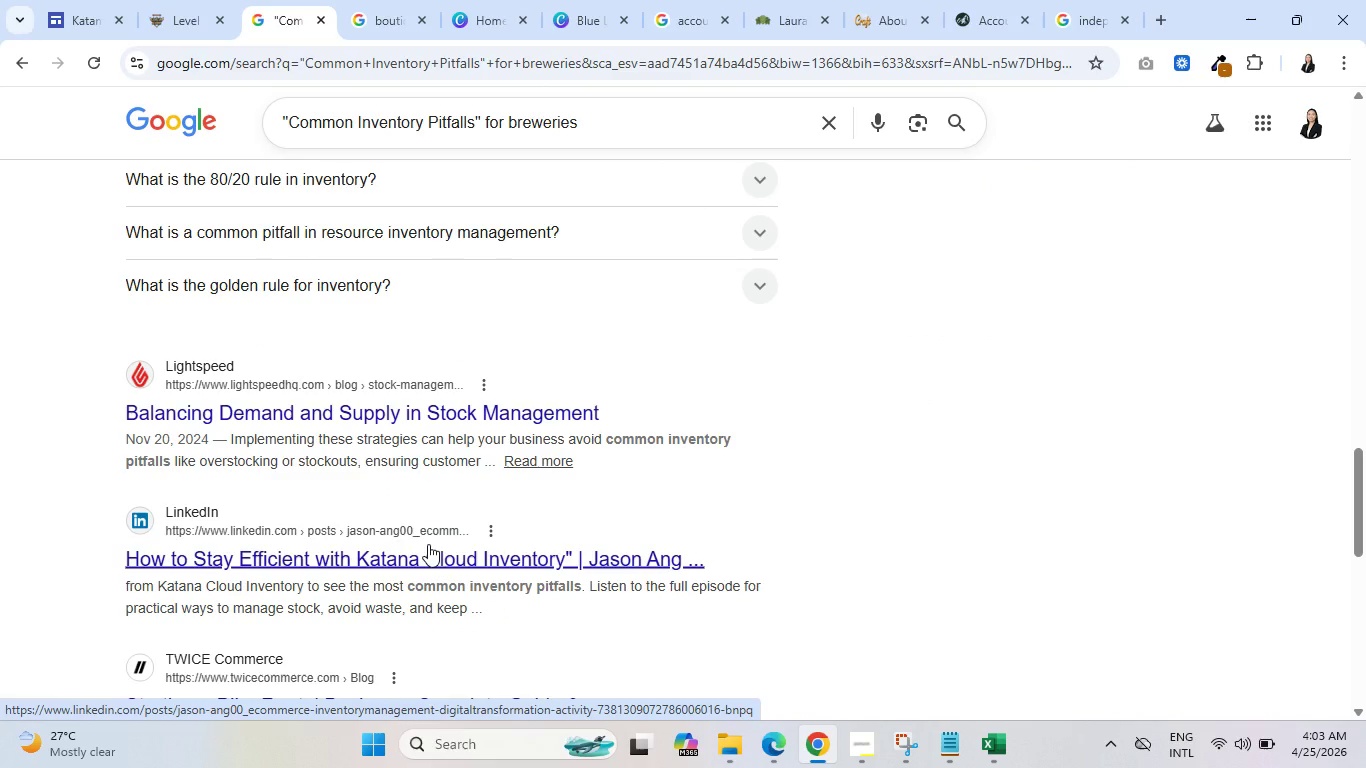 
scroll: coordinate [446, 536], scroll_direction: down, amount: 6.0
 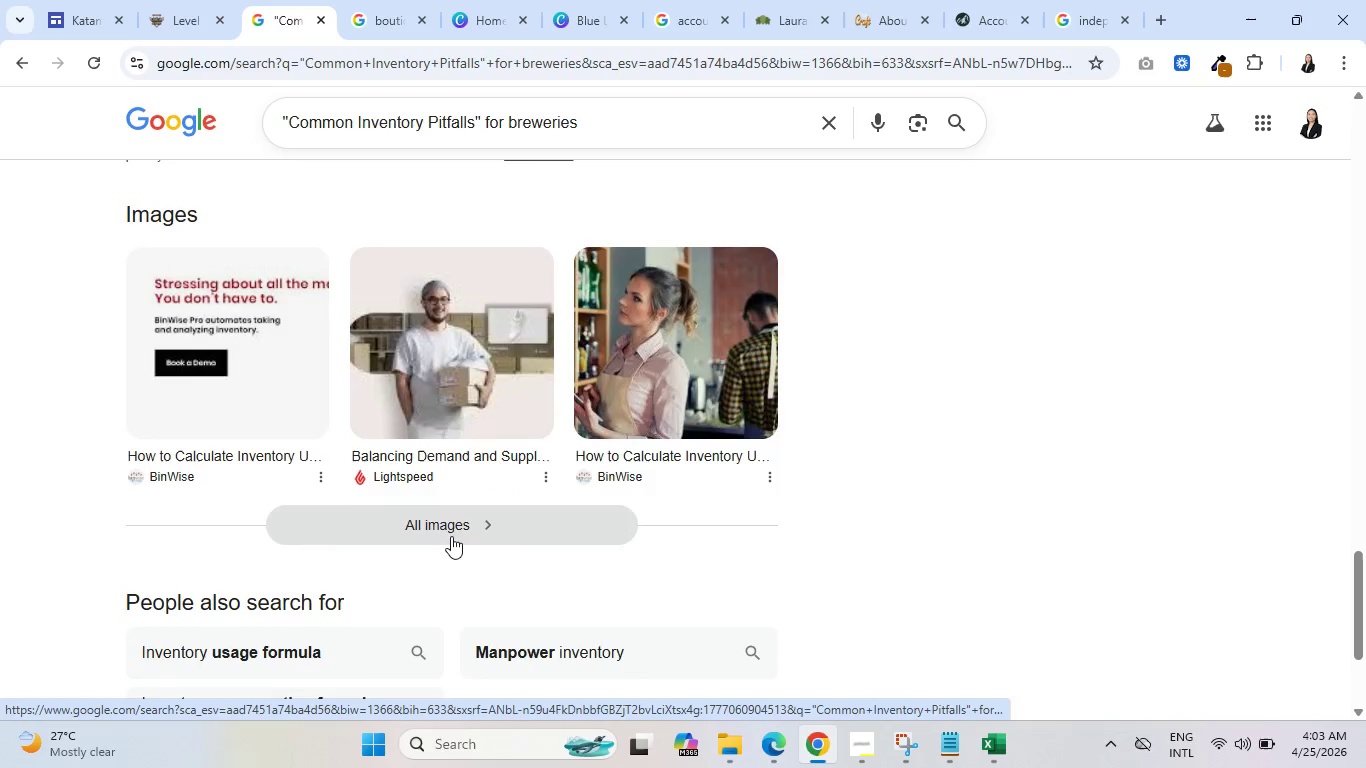 
scroll: coordinate [455, 552], scroll_direction: up, amount: 25.0
 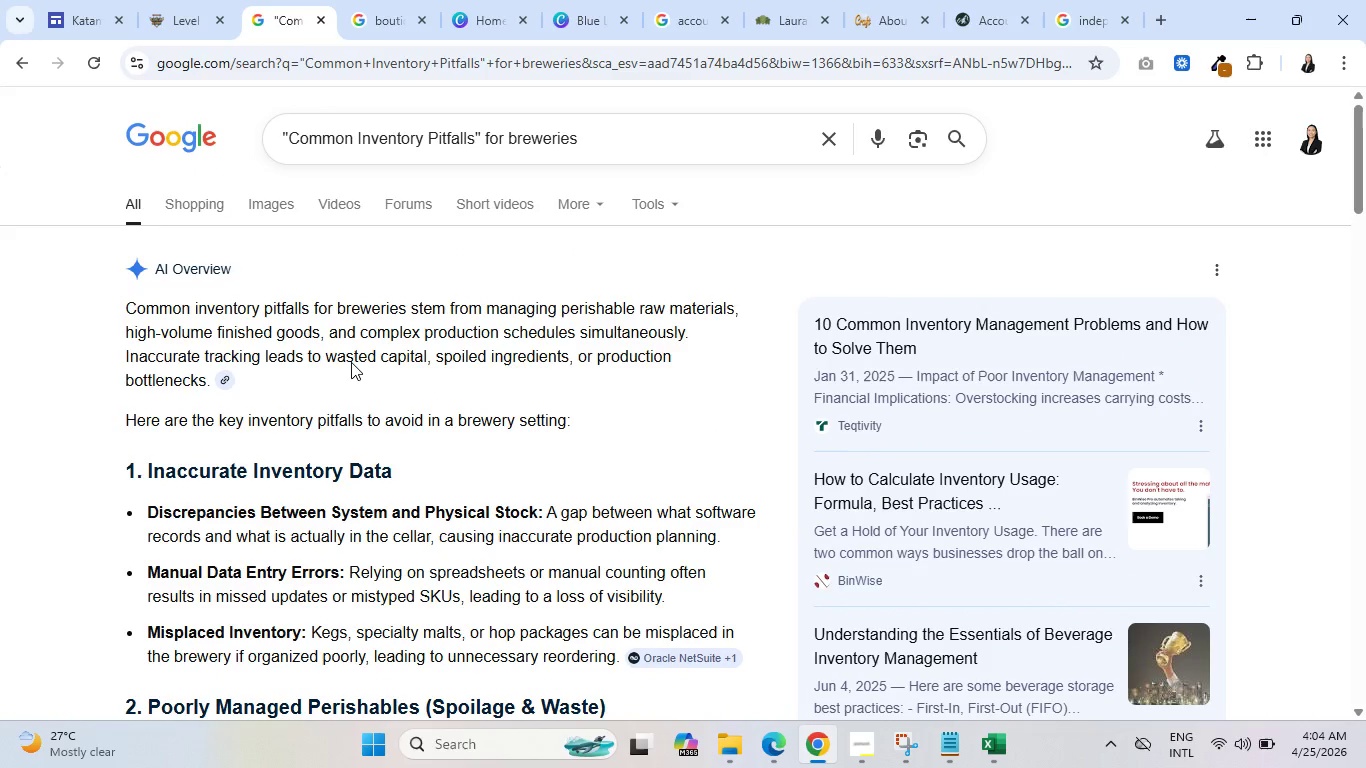 
left_click([186, 0])
 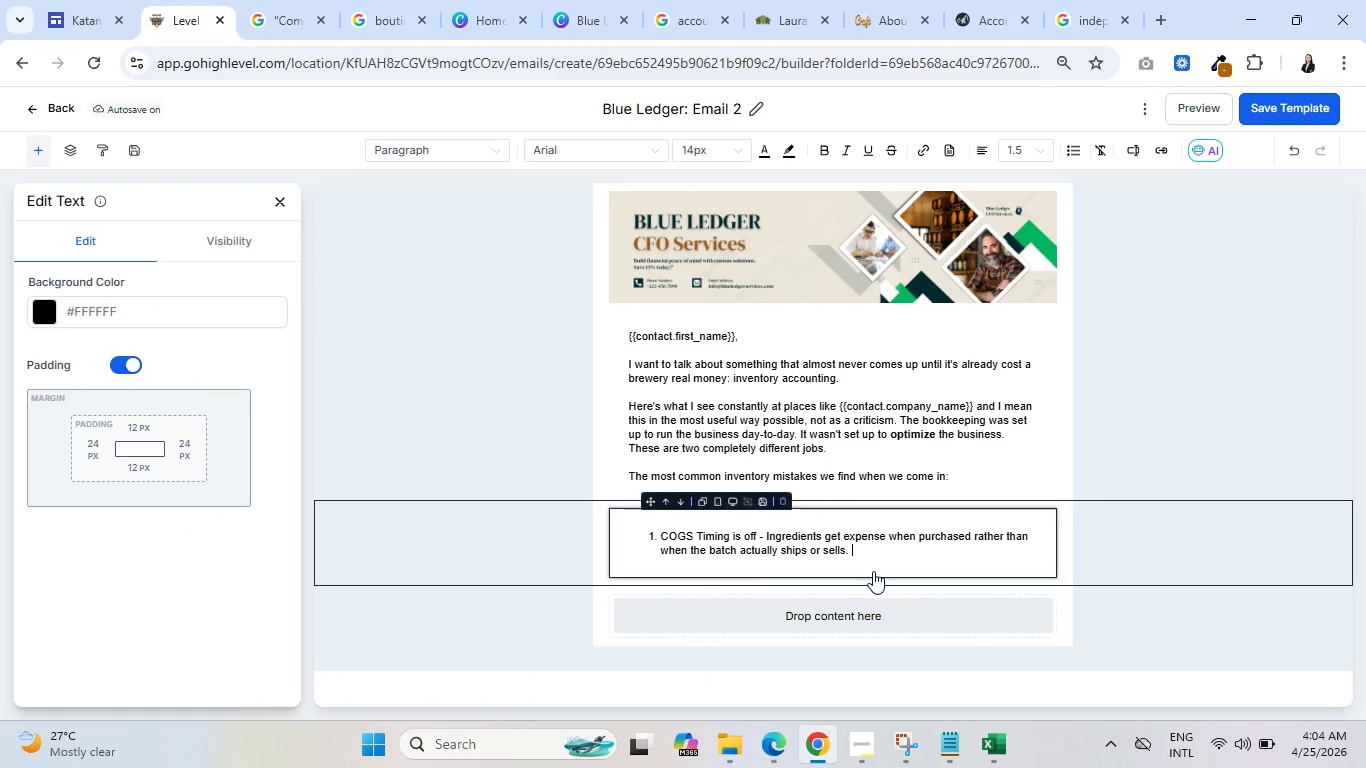 
wait(9.69)
 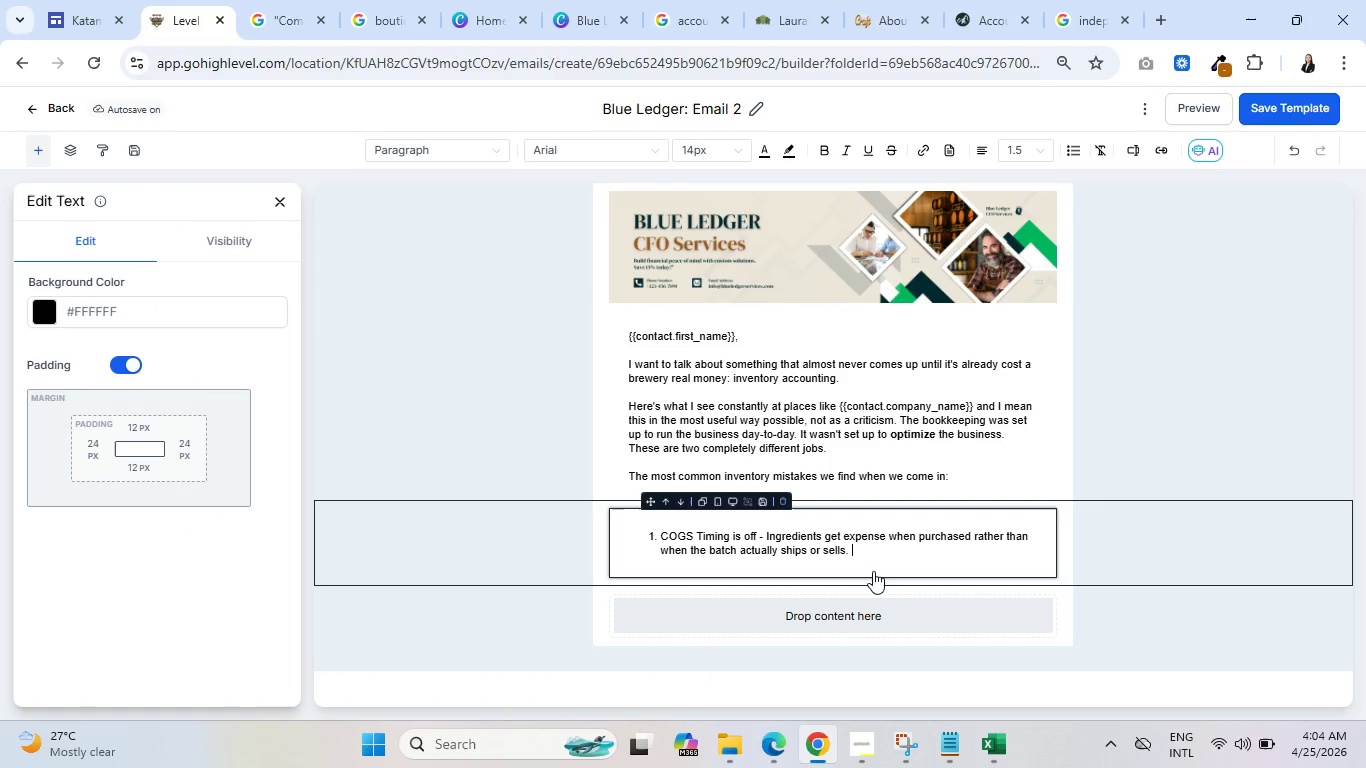 
type(Depending )
 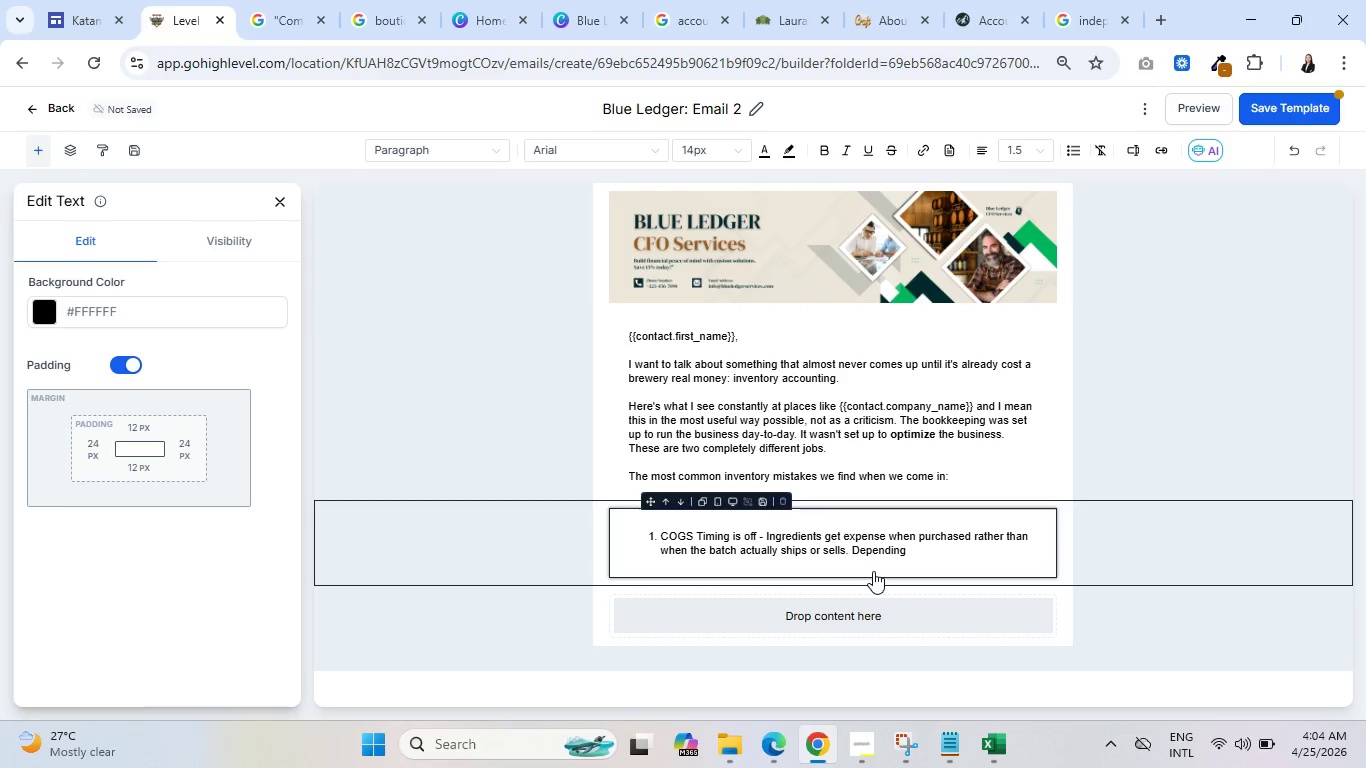 
hold_key(key=ArrowLeft, duration=0.84)
 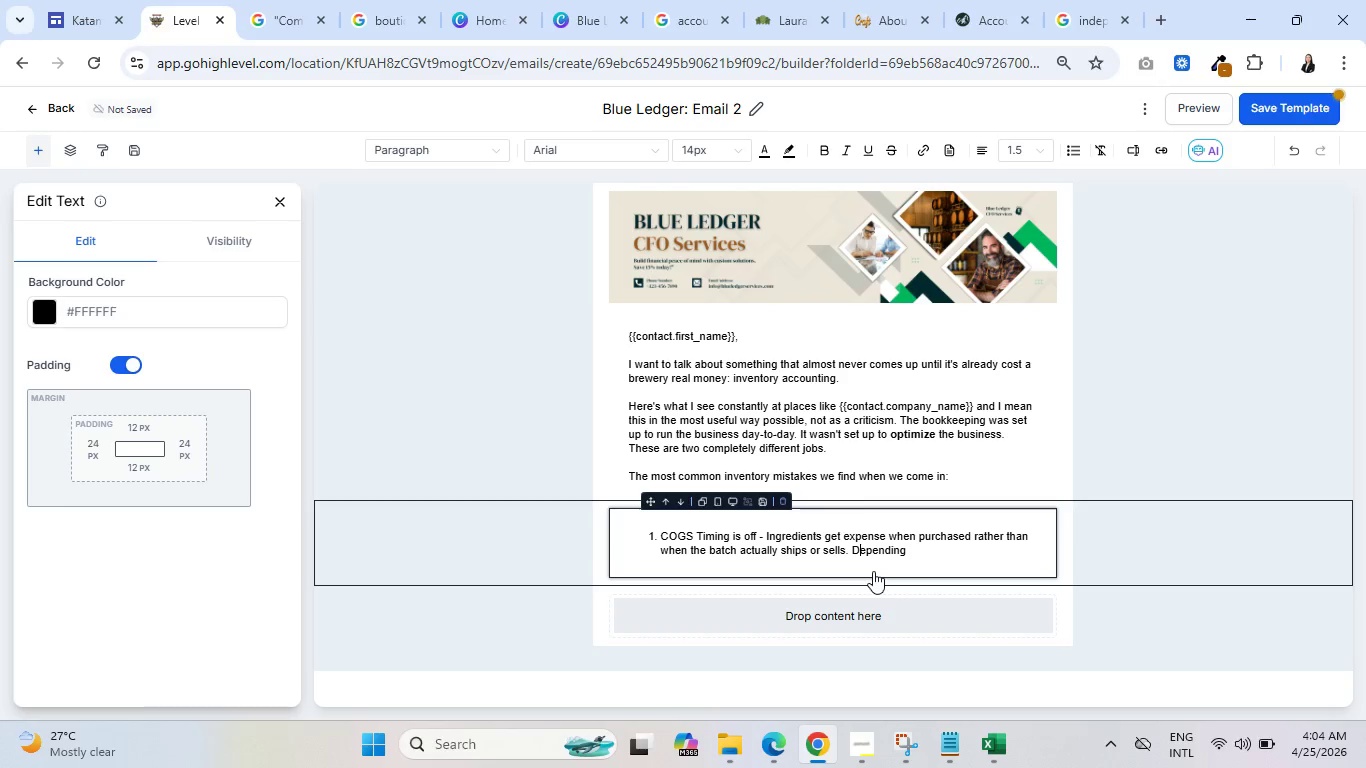 
key(ArrowLeft)
 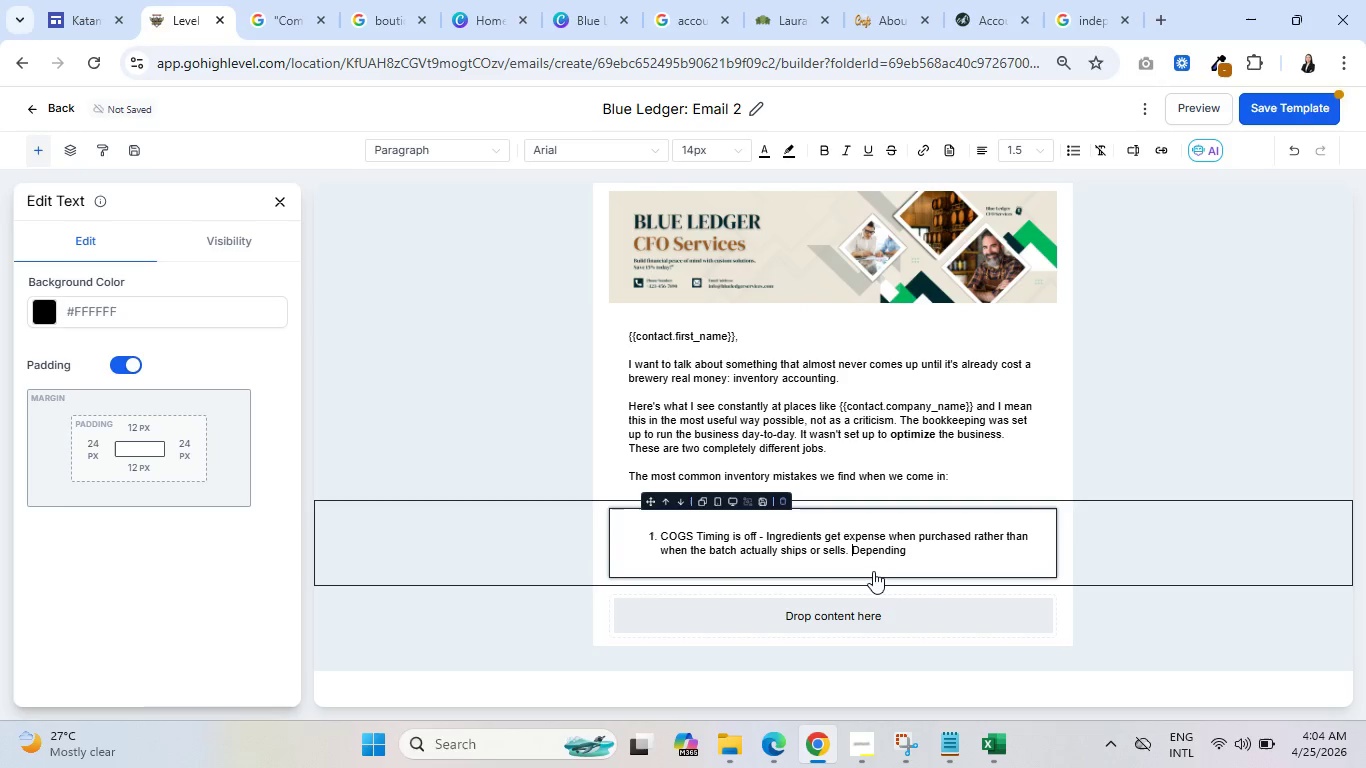 
key(ArrowLeft)
 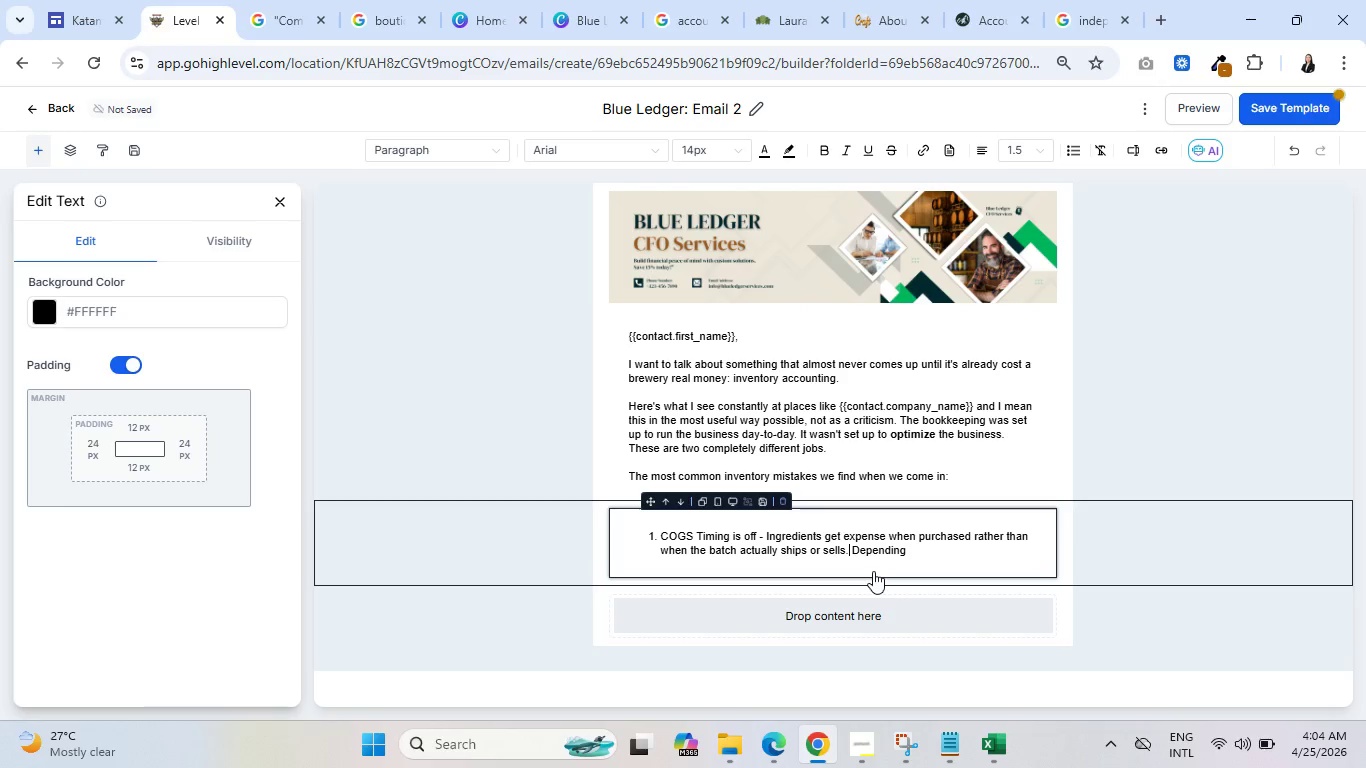 
key(ArrowLeft)
 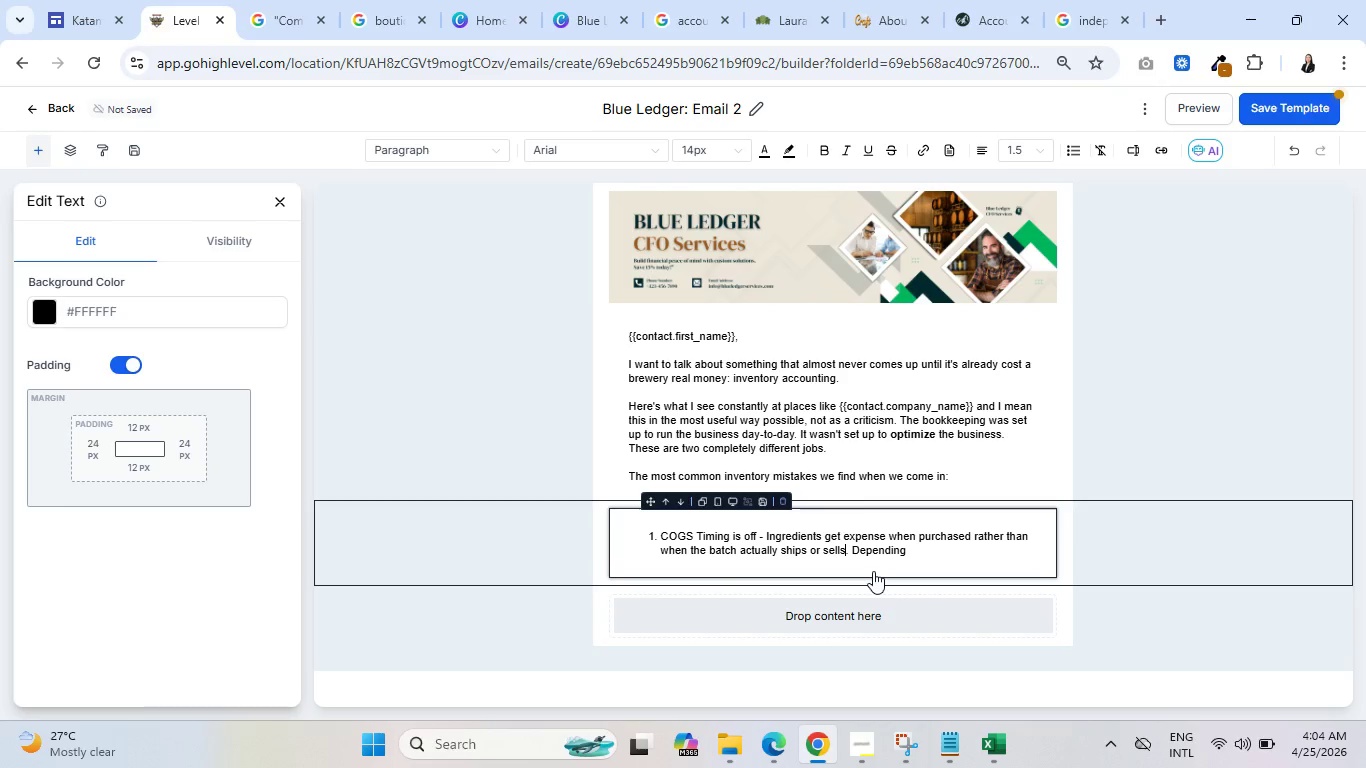 
hold_key(key=ArrowRight, duration=0.69)
 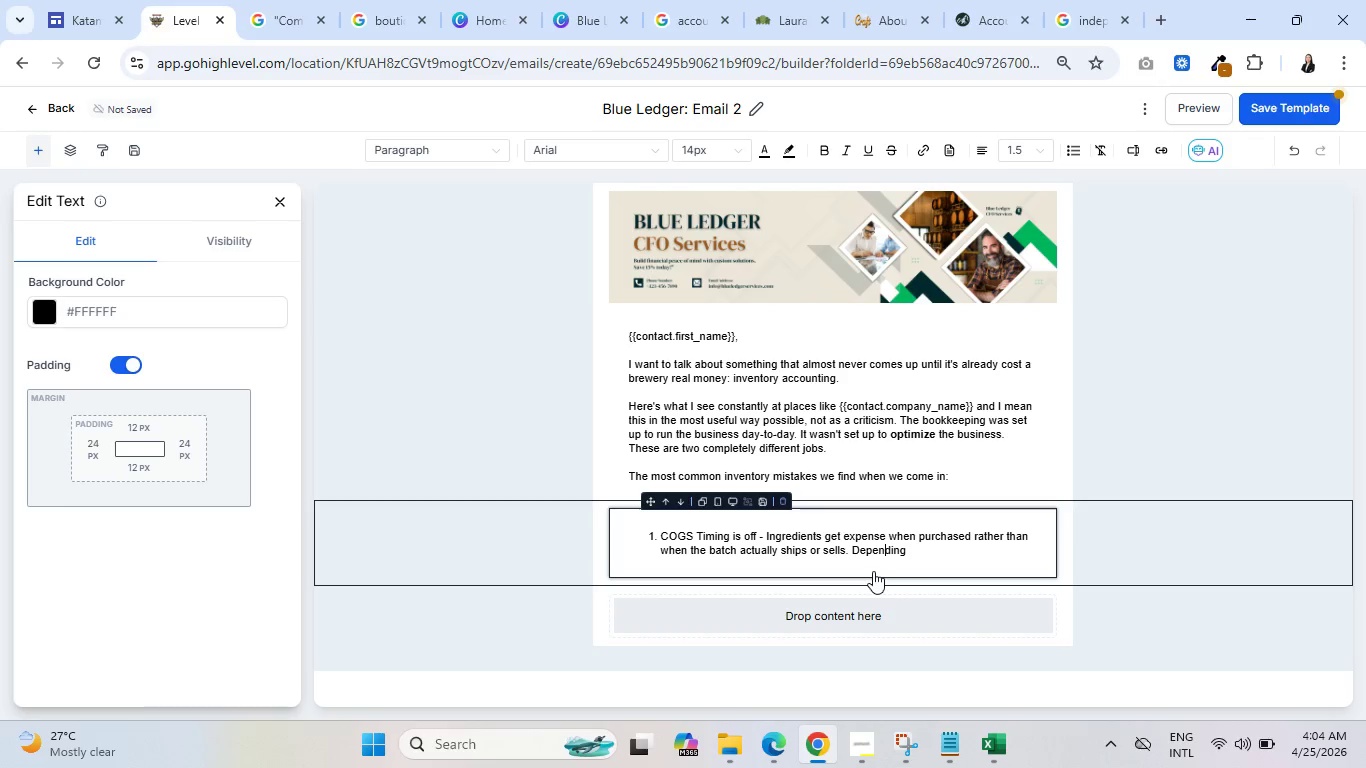 
key(ArrowRight)
 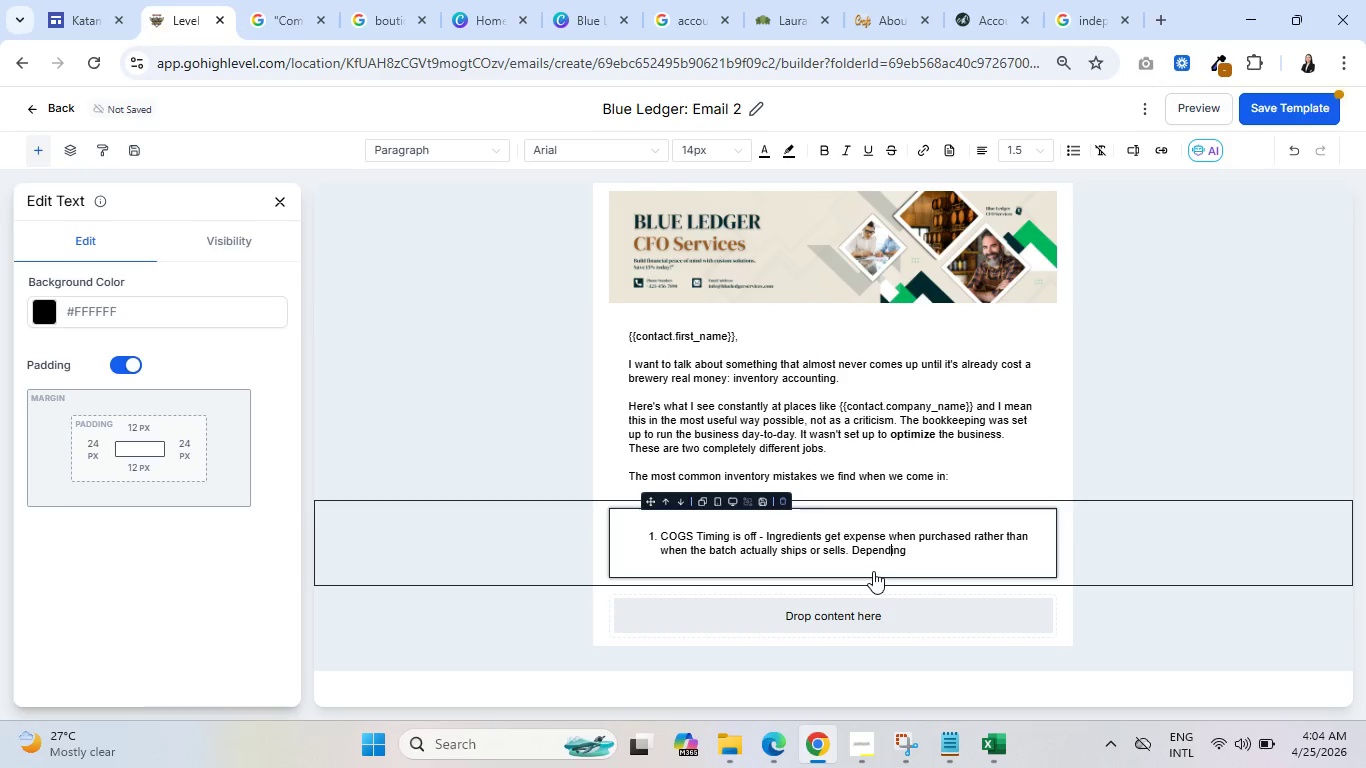 
key(ArrowRight)
 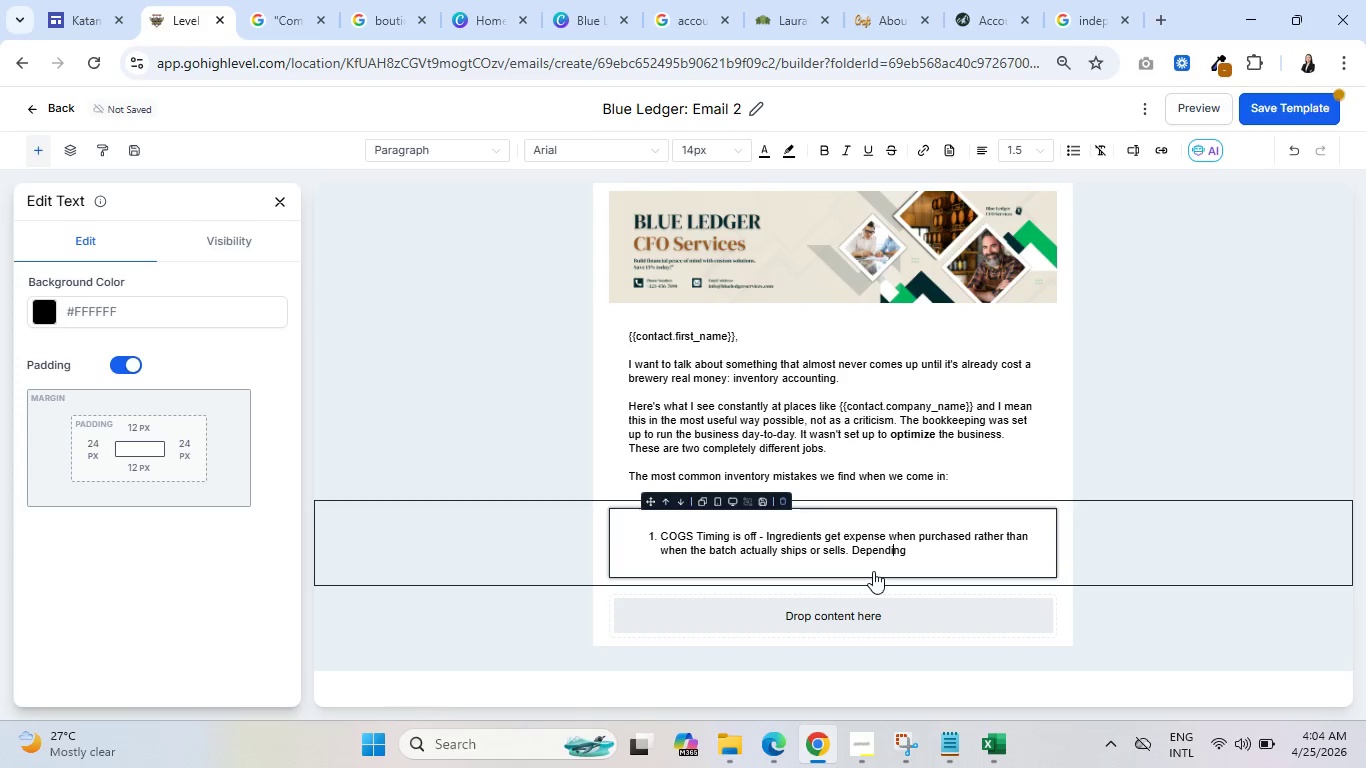 
key(ArrowRight)
 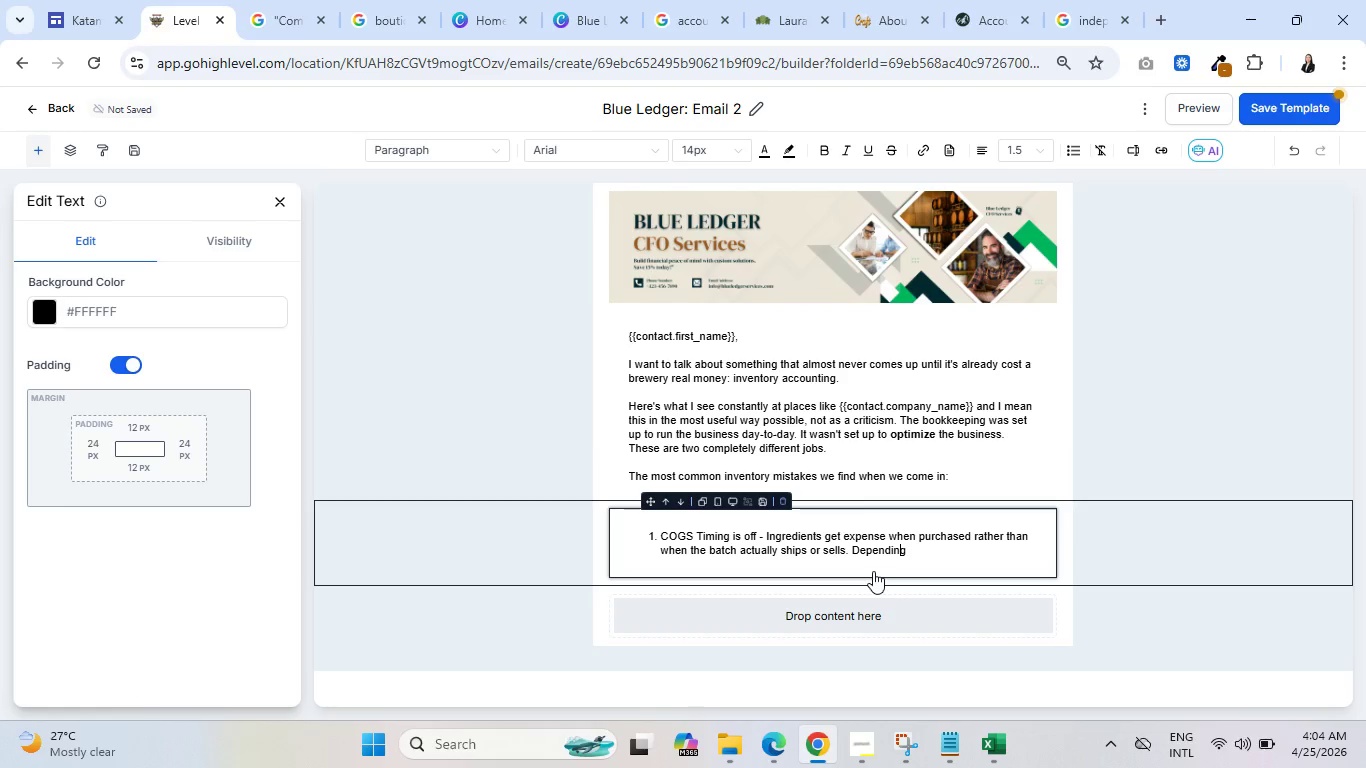 
key(ArrowRight)
 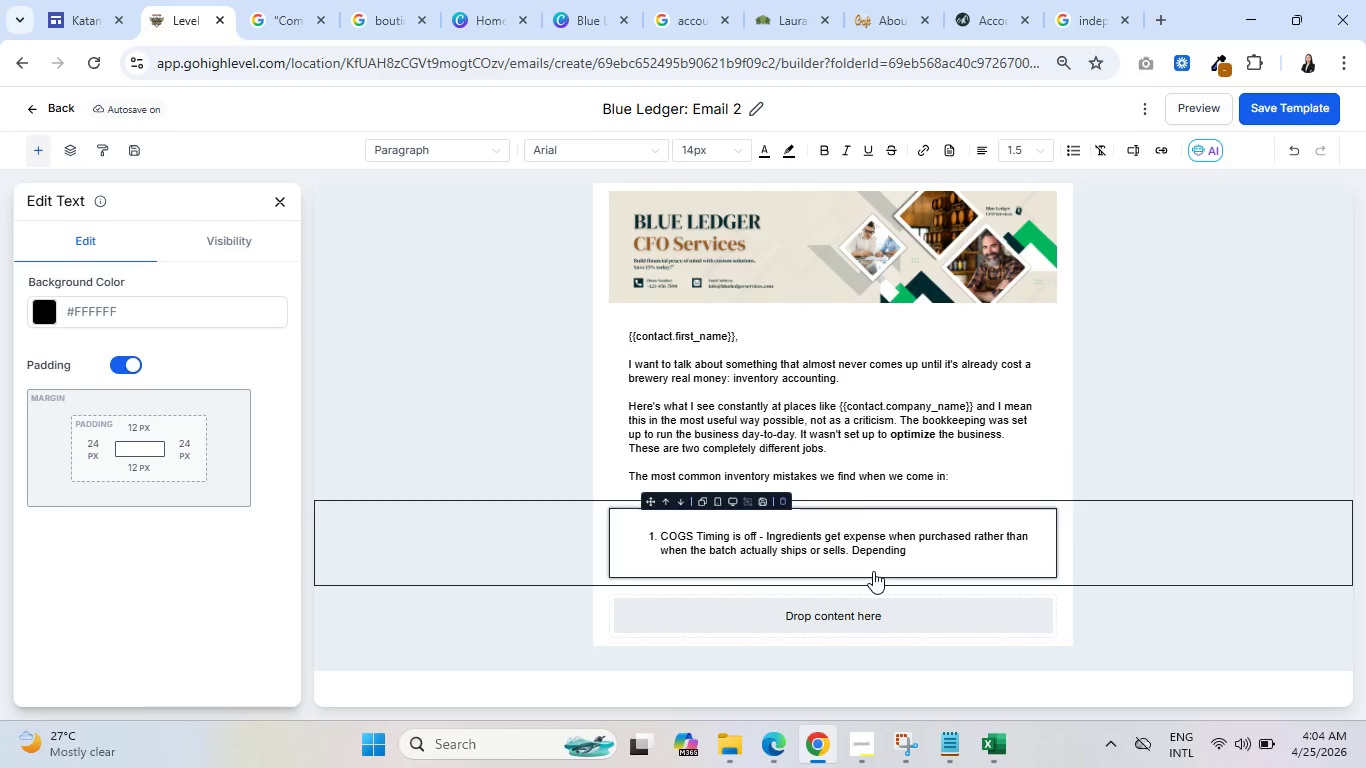 
wait(27.72)
 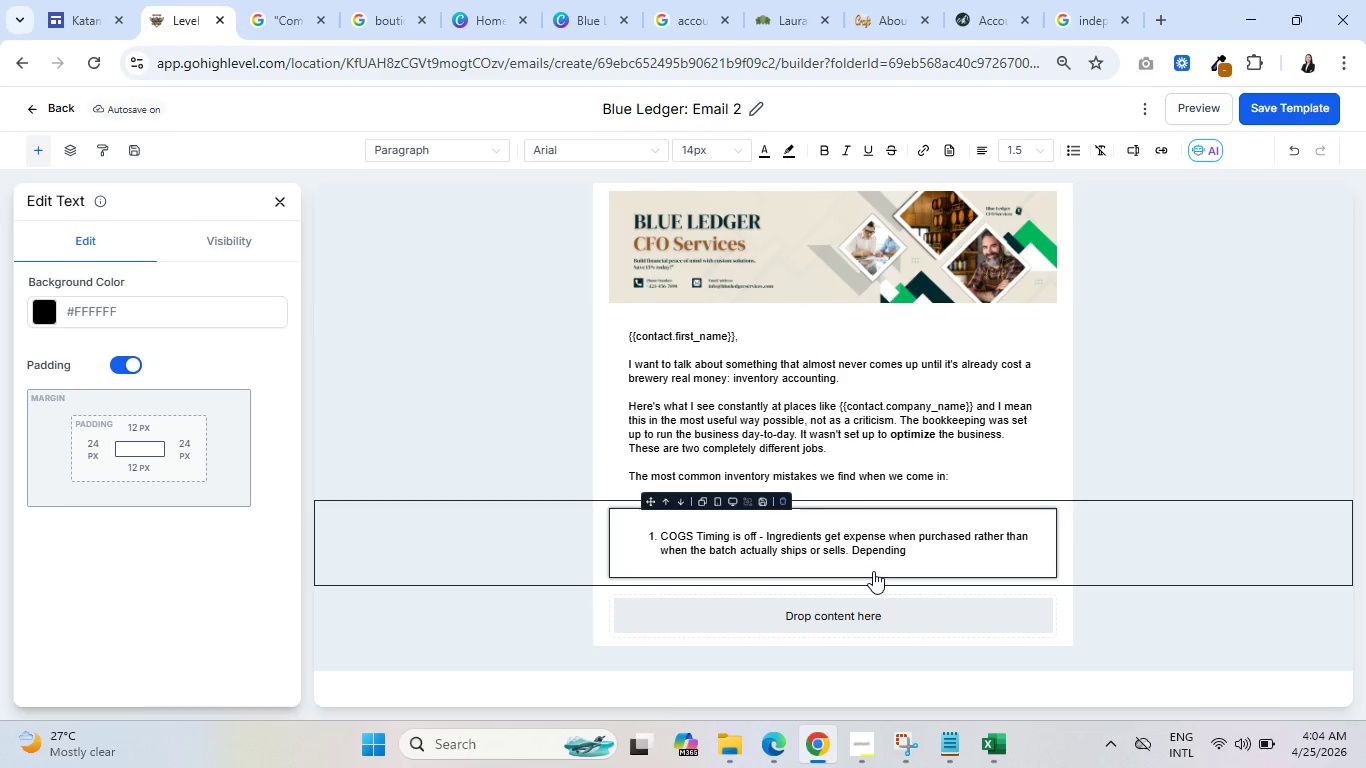 
key(Space)
 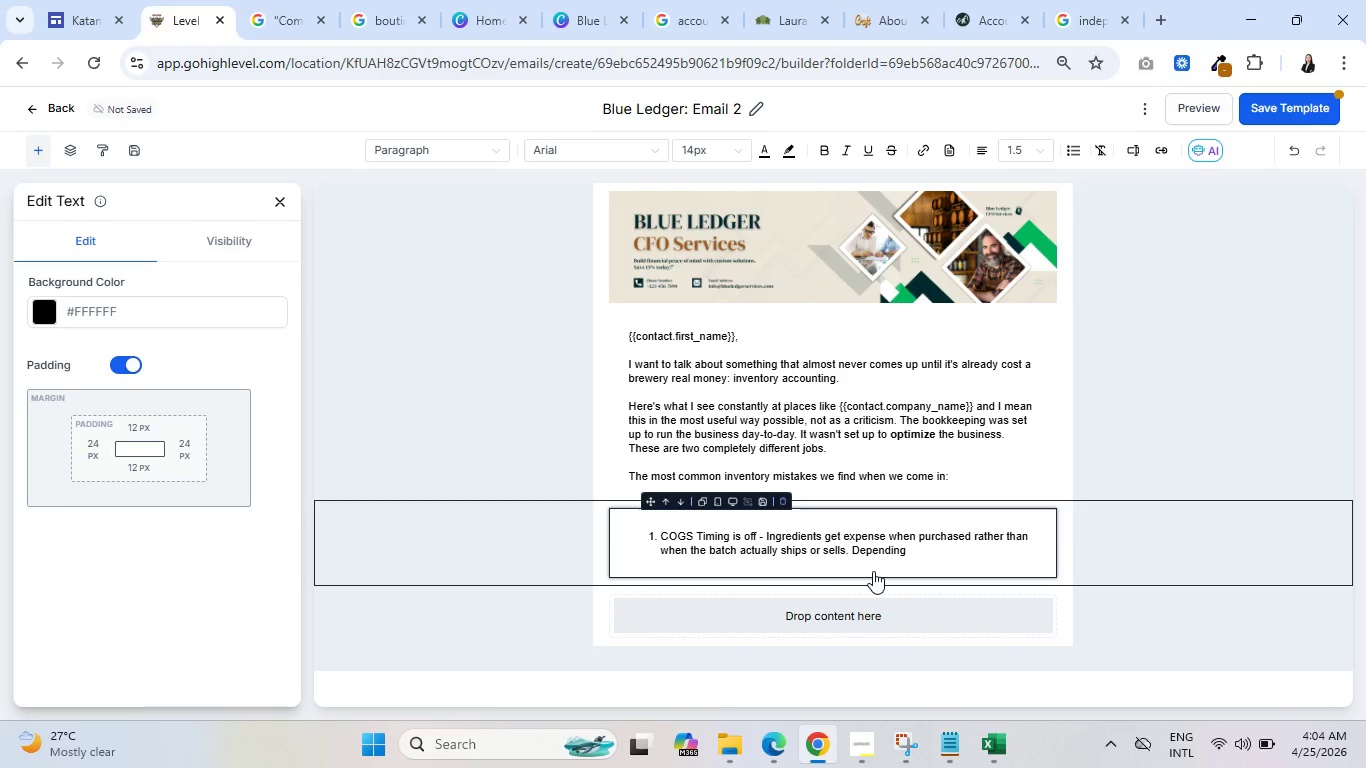 
type(on your volume )
 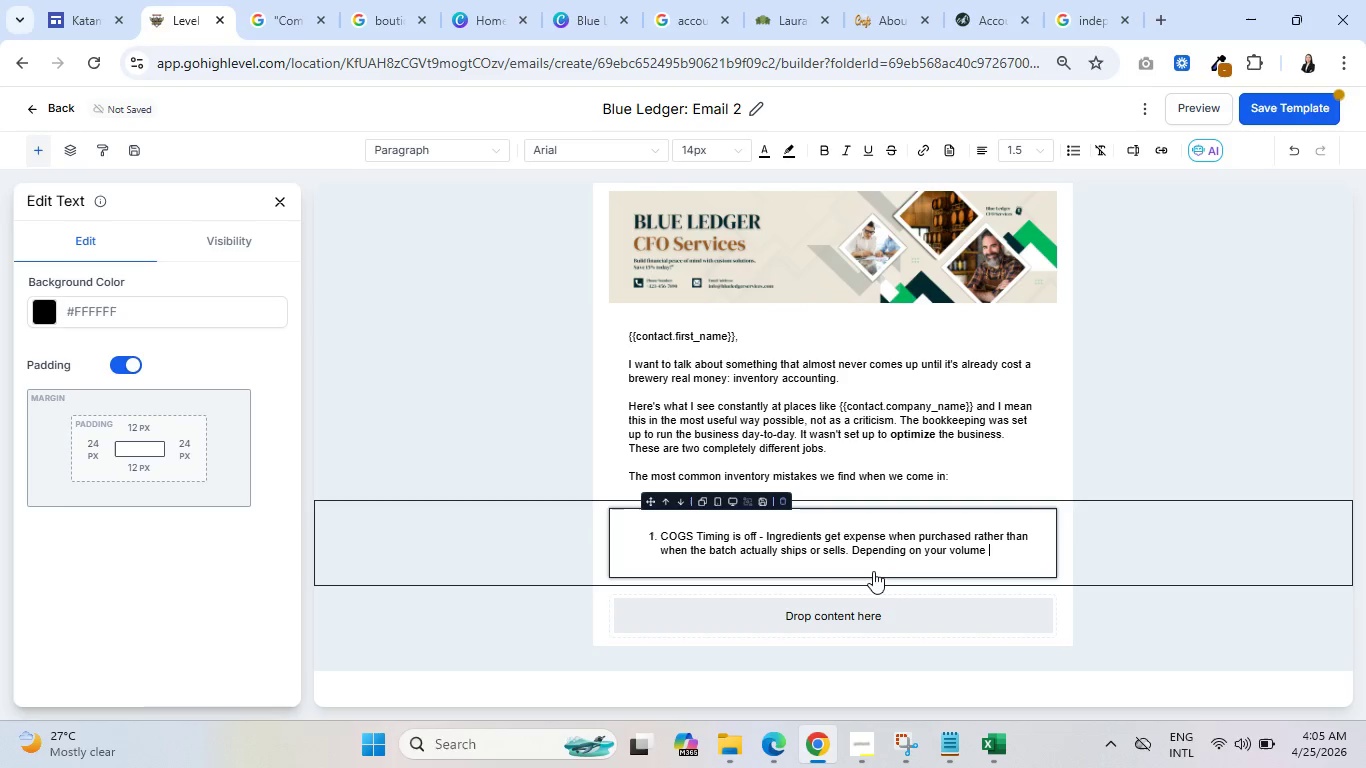 
key(Backspace)
type(, this can )
 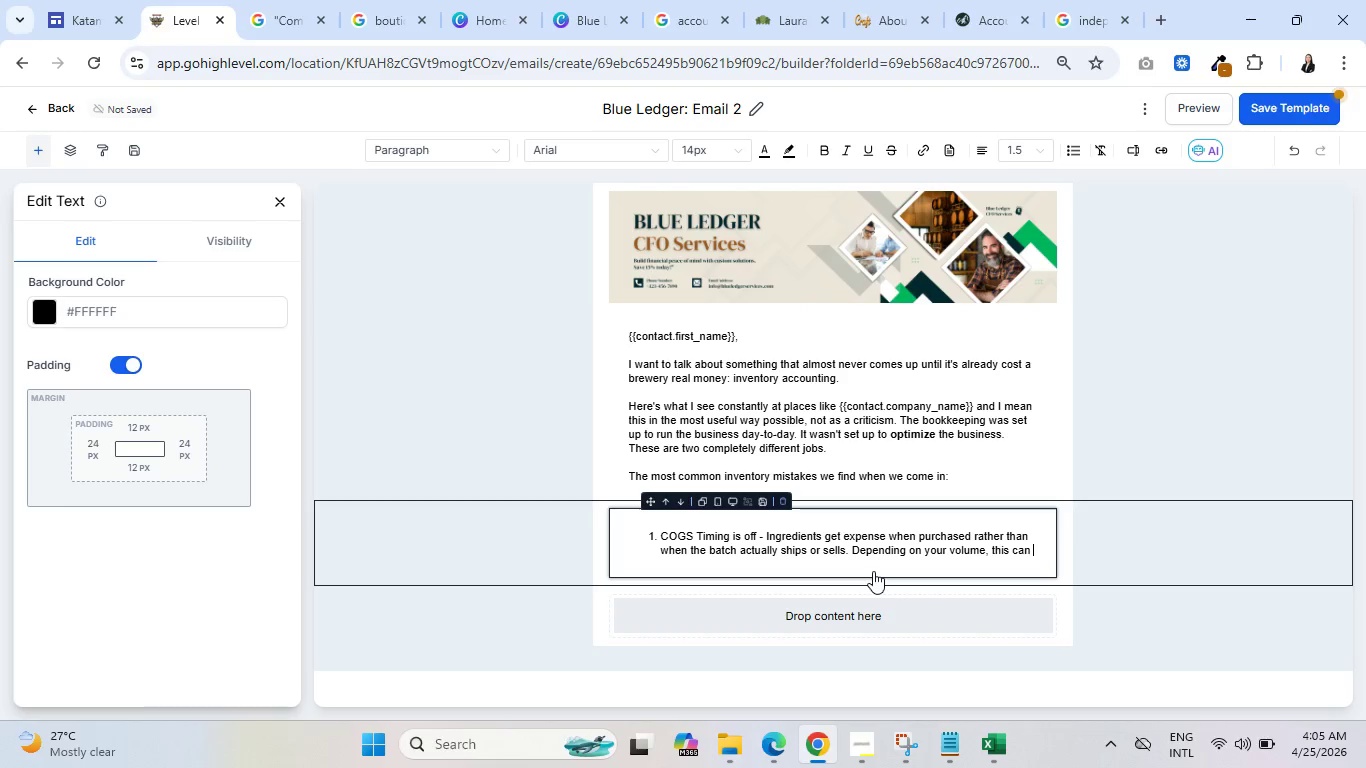 
type(move )
 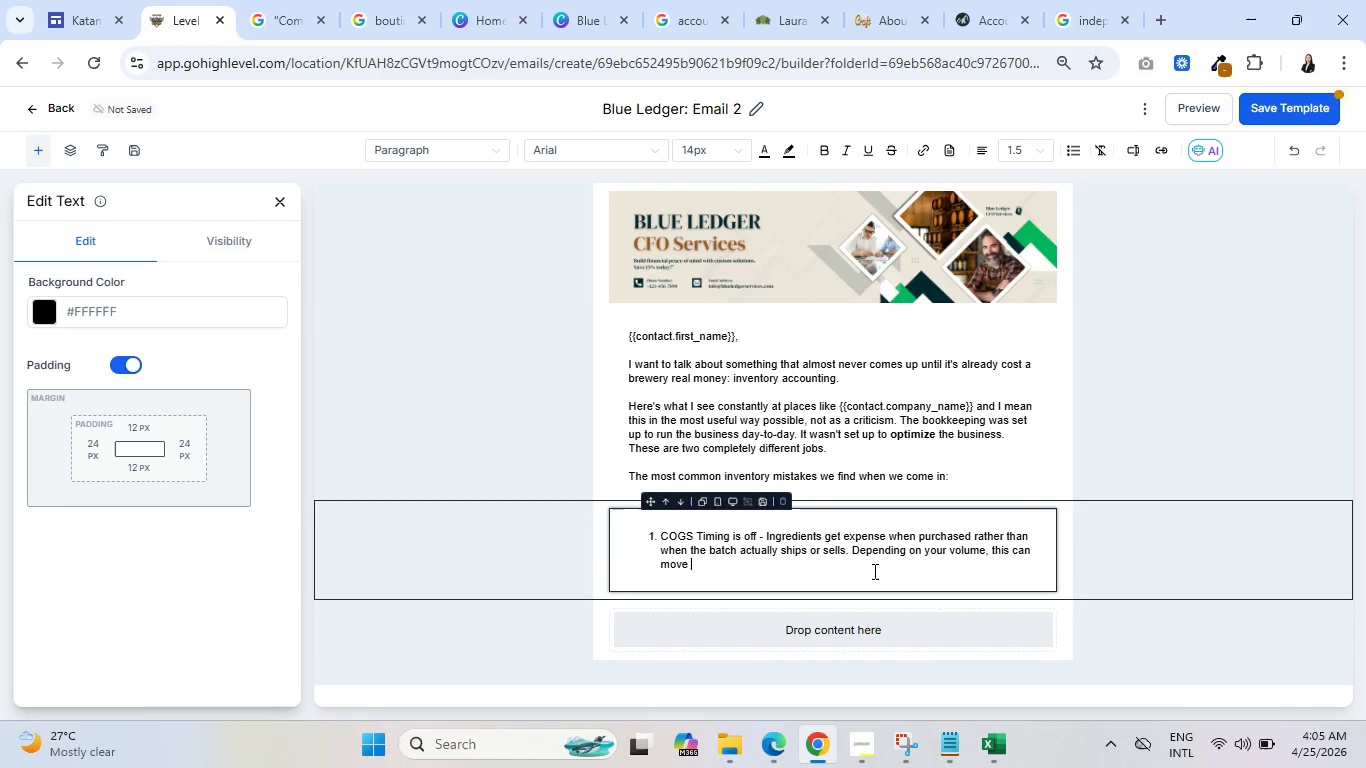 
type(thousands)
 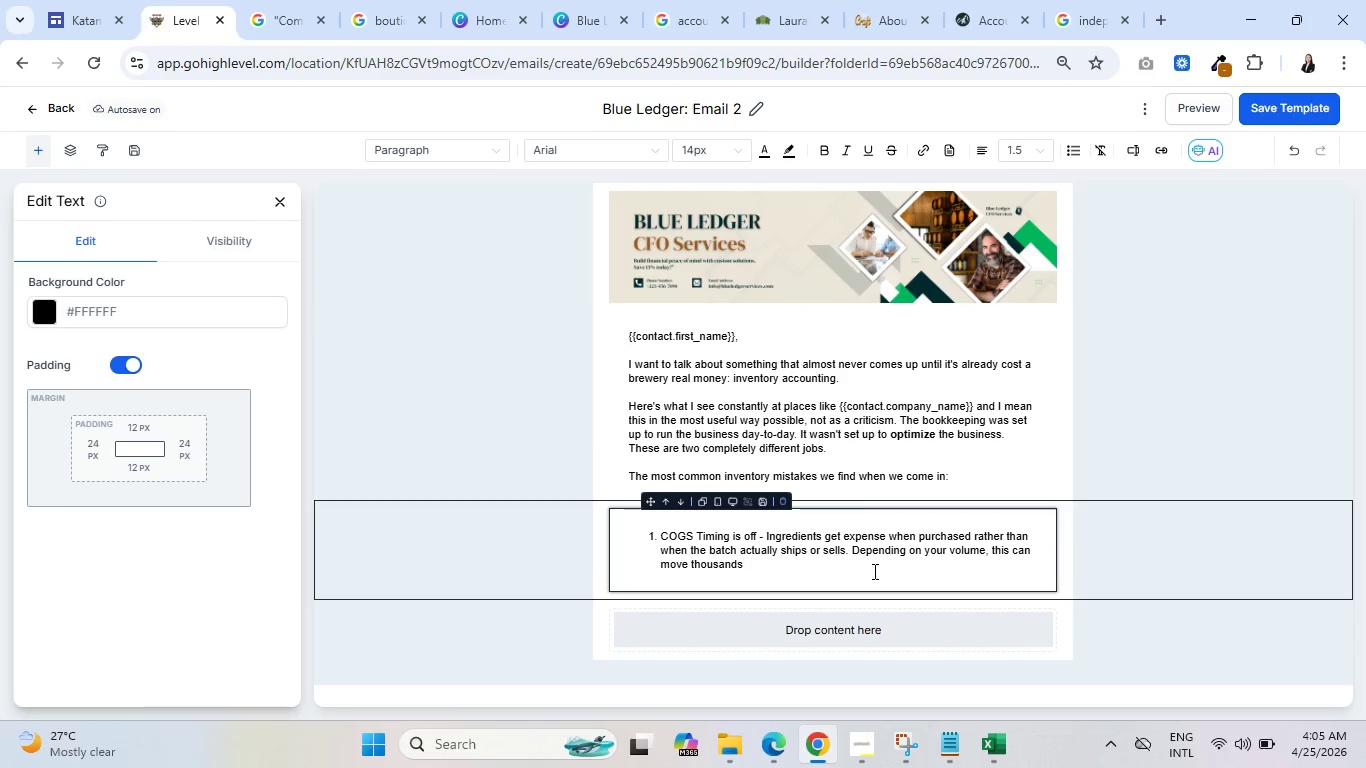 
wait(38.41)
 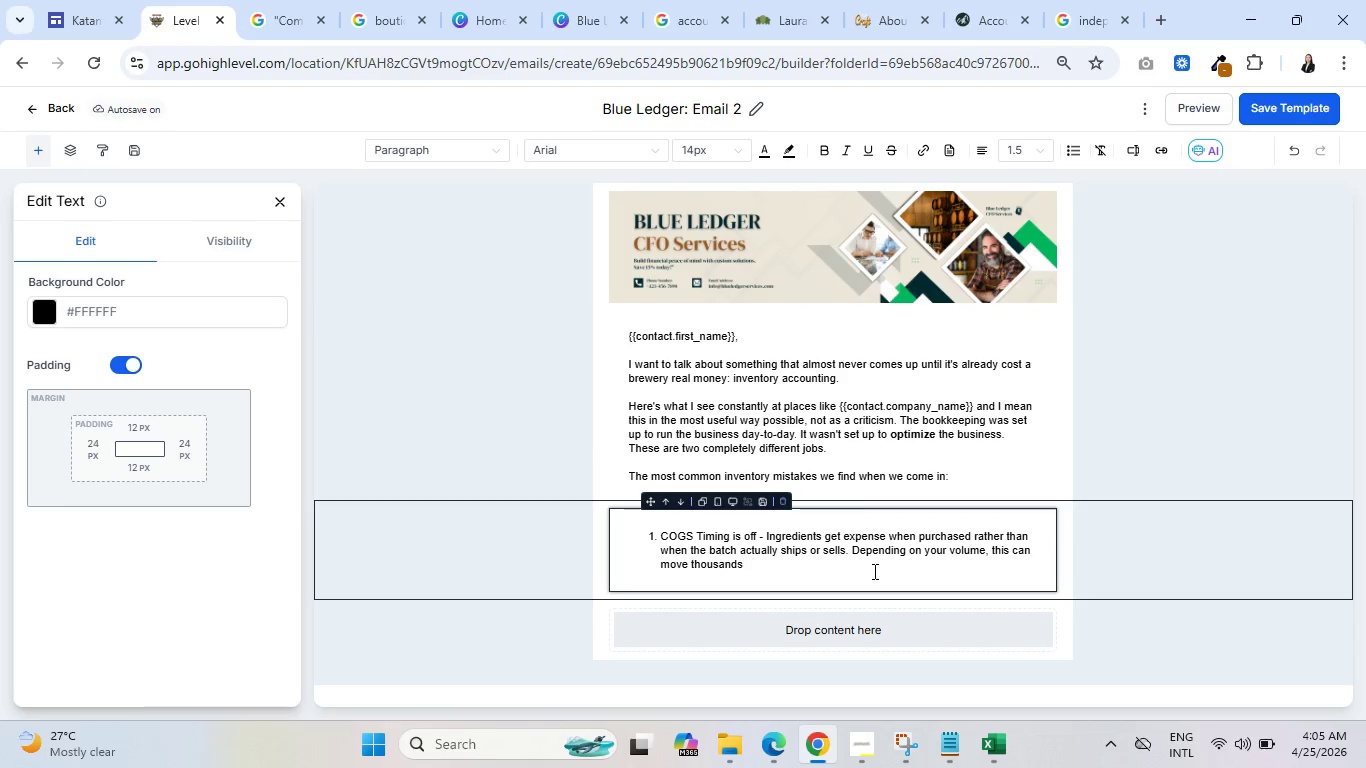 
type( of dollars between tax yeas)
key(Backspace)
type(rs)
 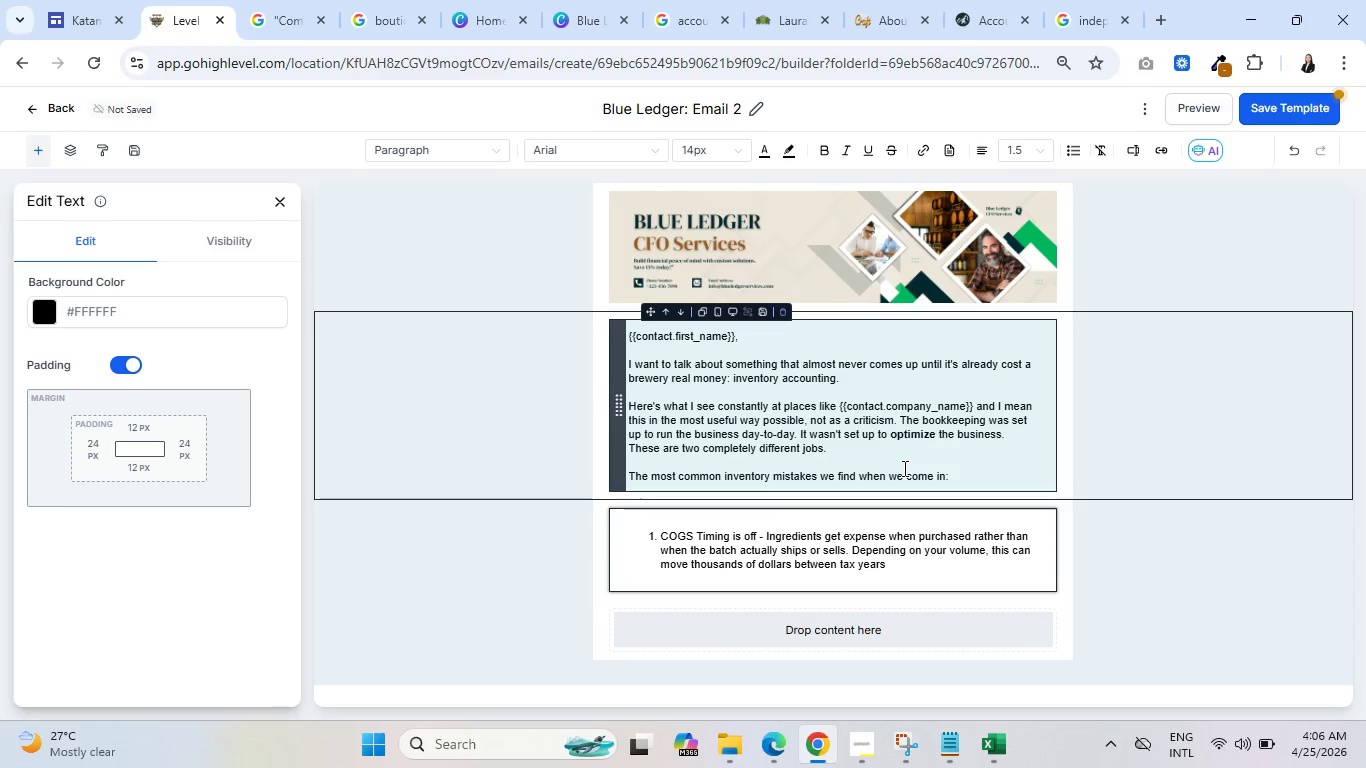 
wait(14.2)
 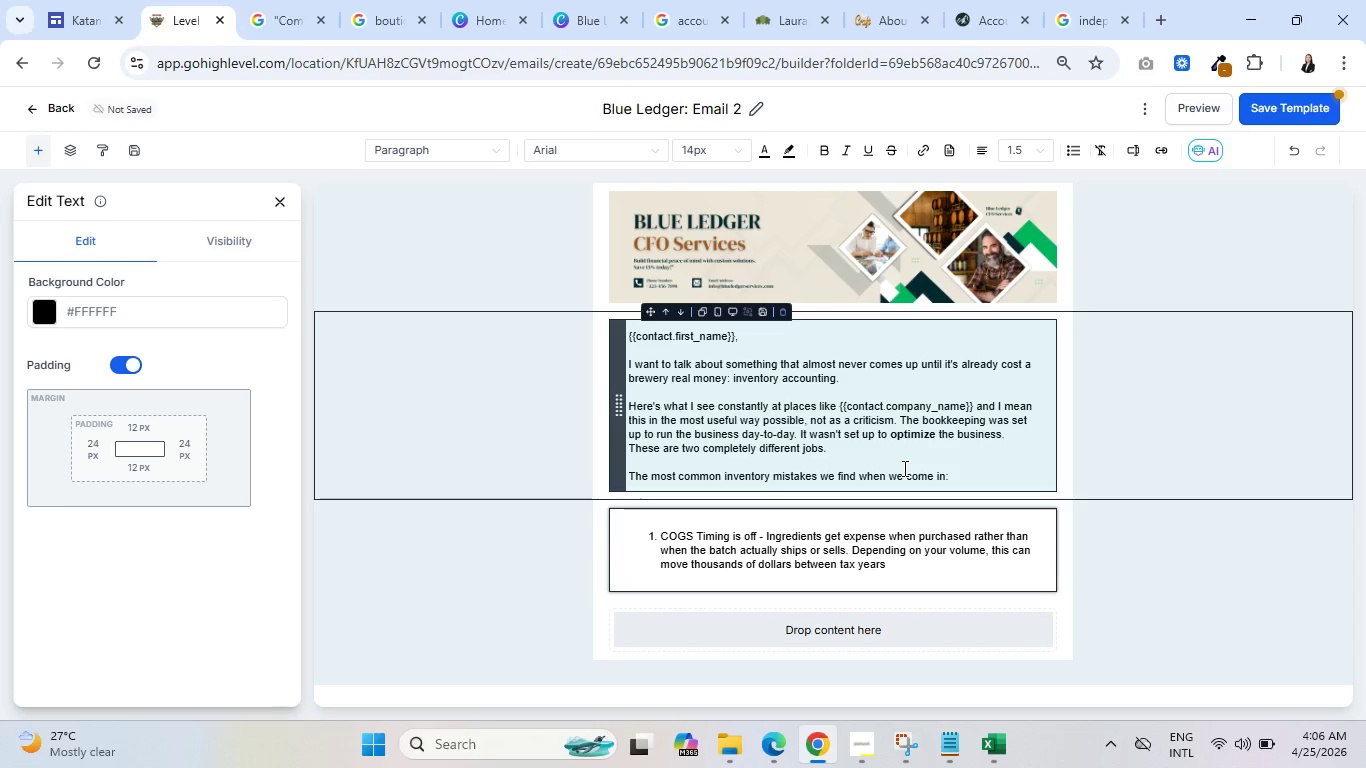 
type( in the wrong )
 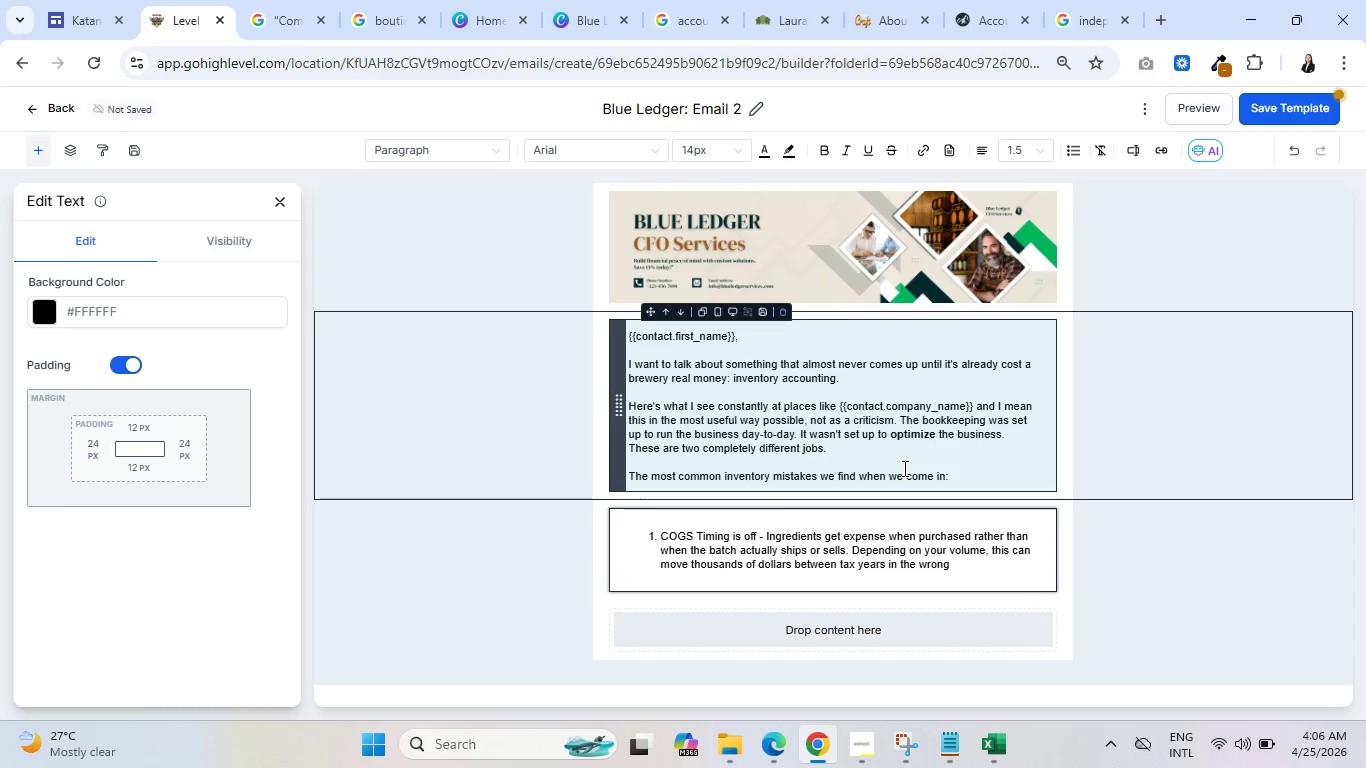 
type(direction.)
 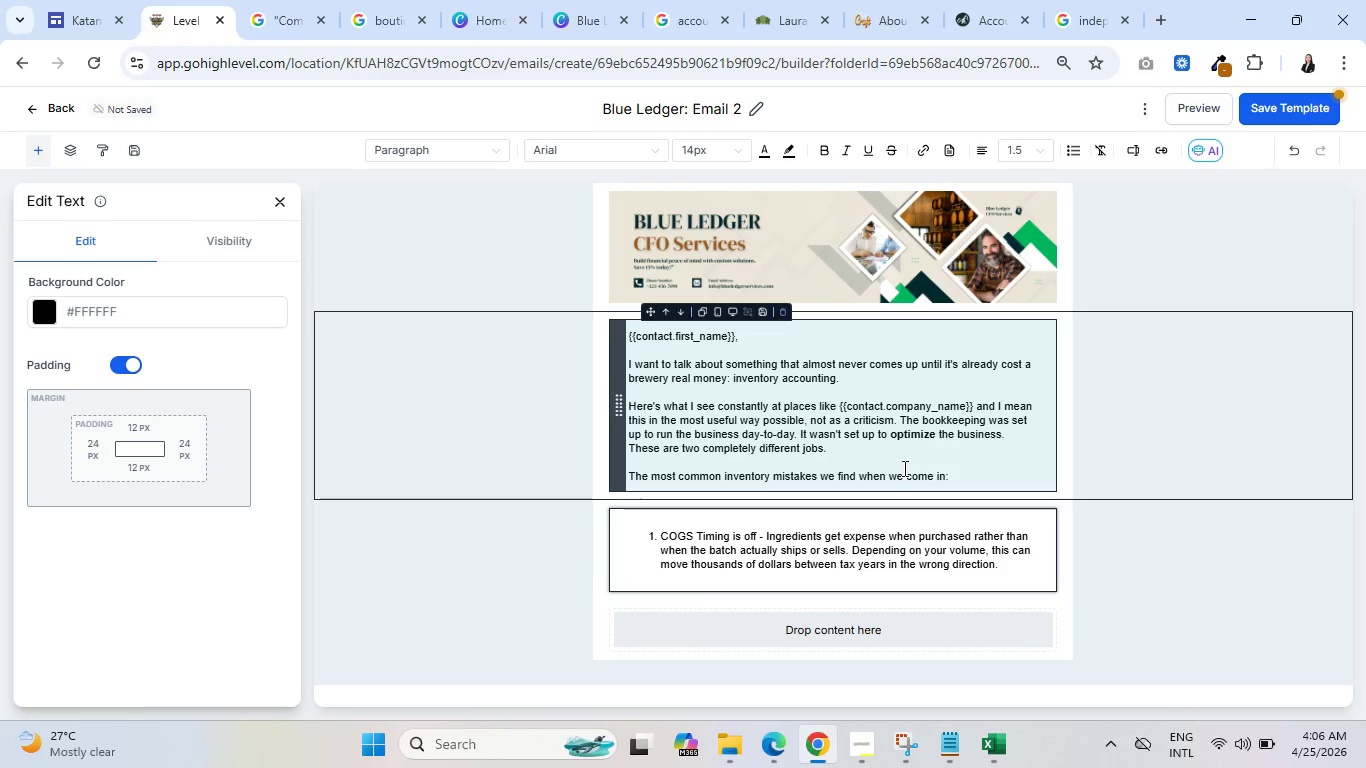 
key(Enter)
 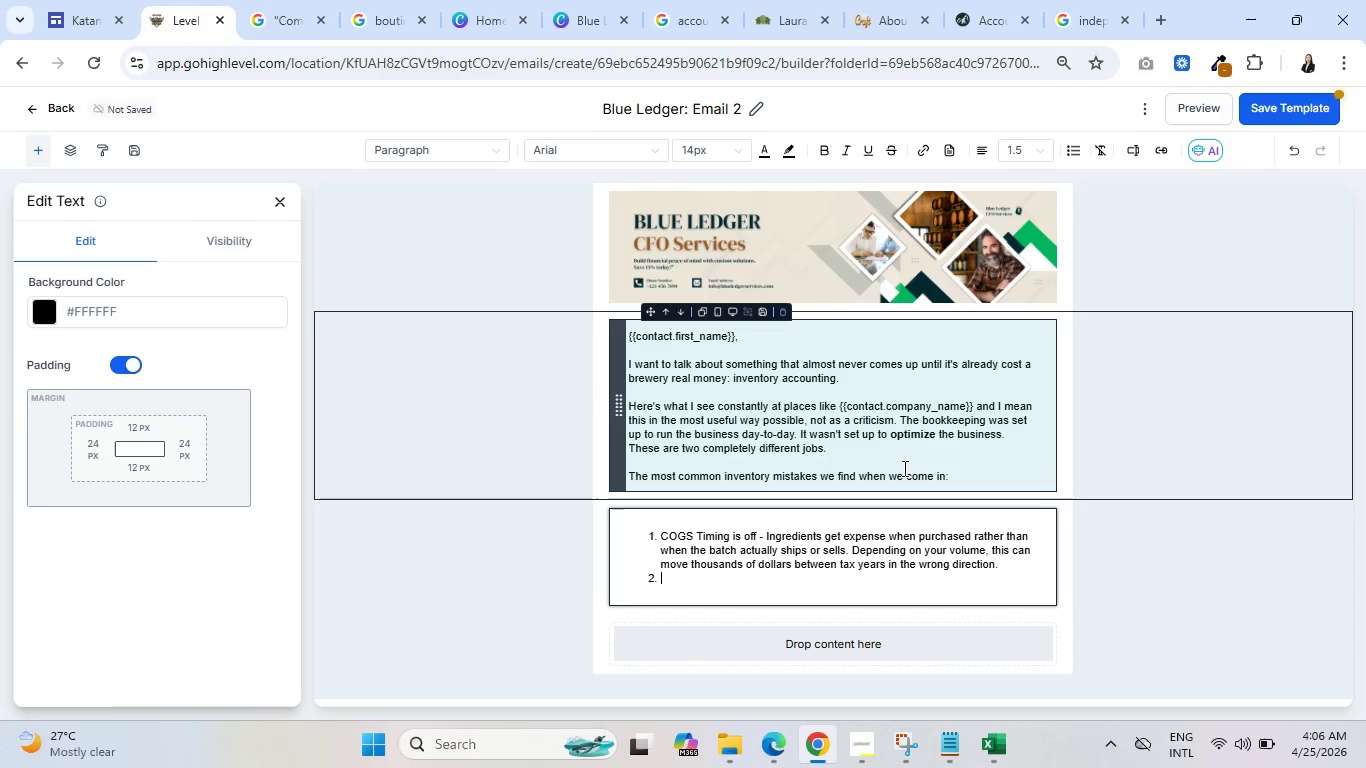 
key(Enter)
 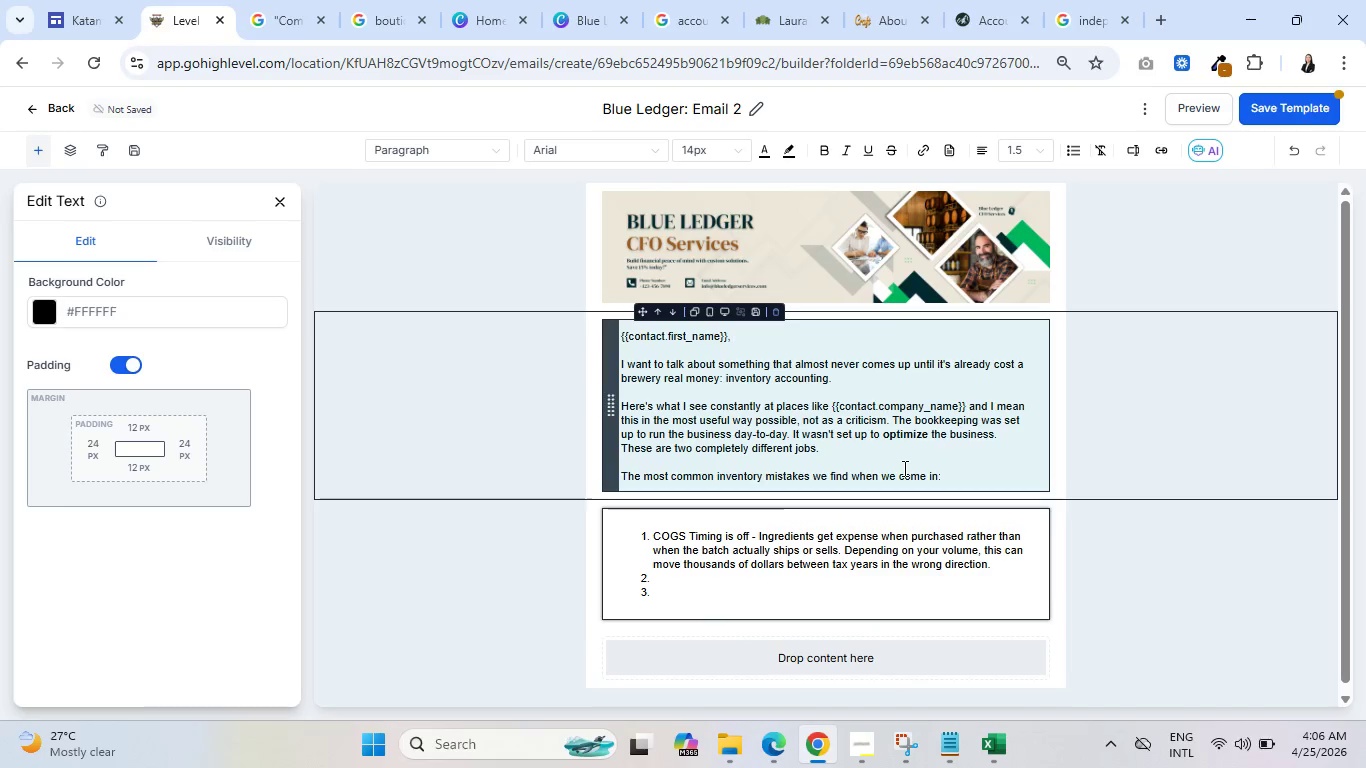 
key(Backspace)
 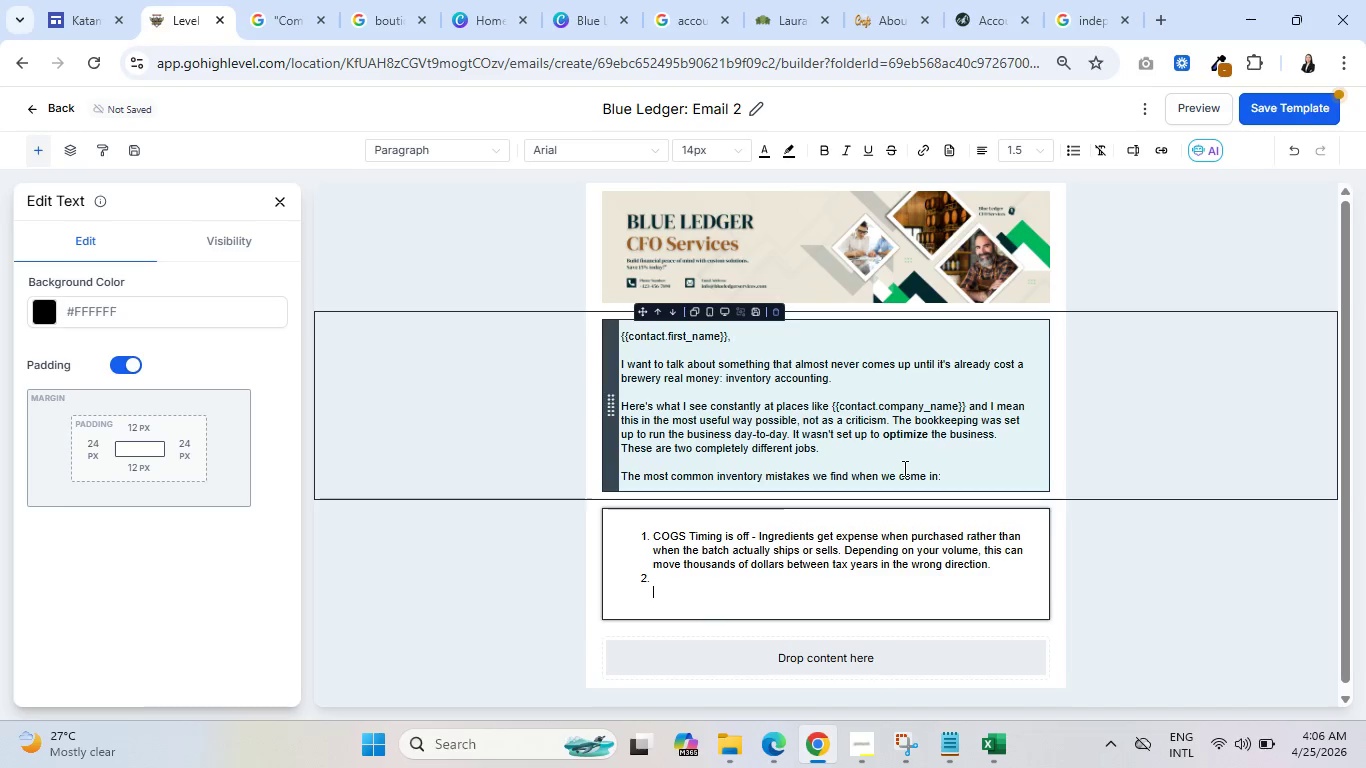 
key(Backspace)
 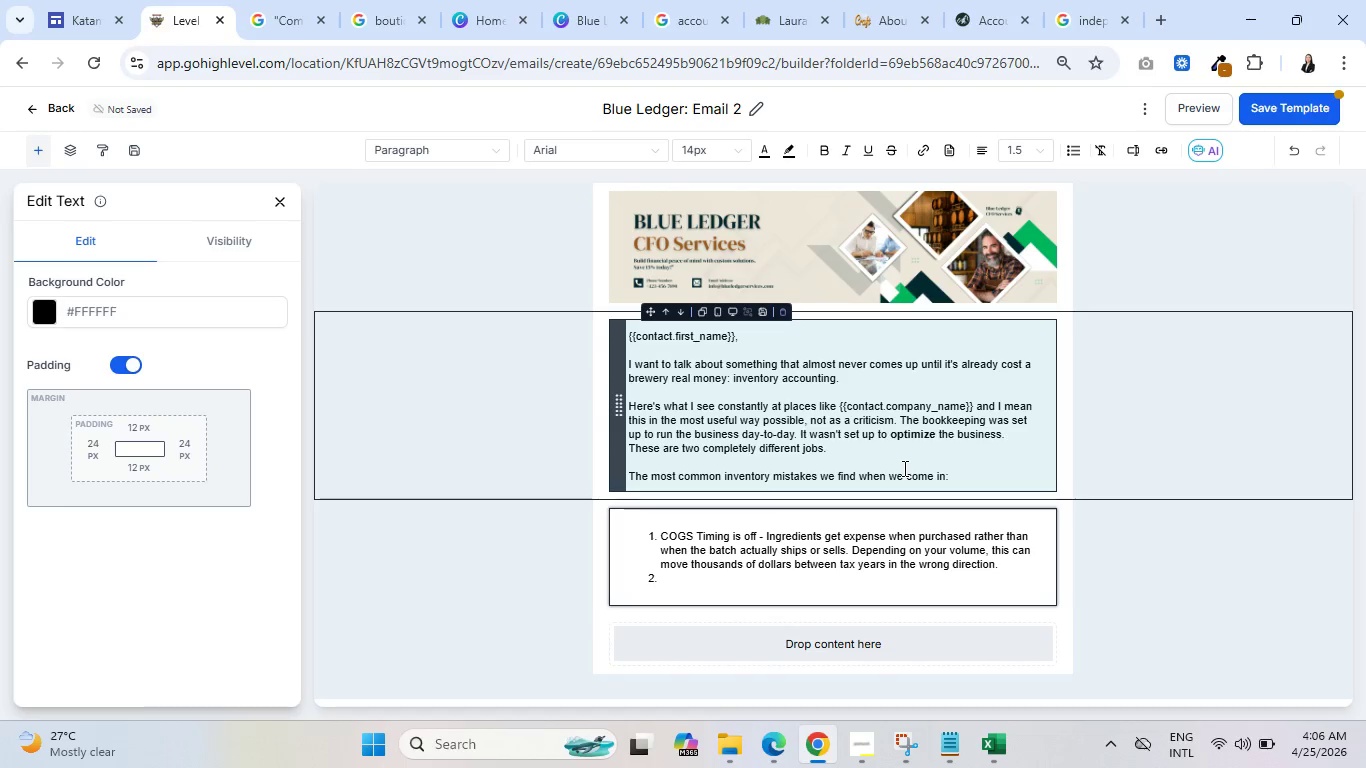 
key(Backspace)
 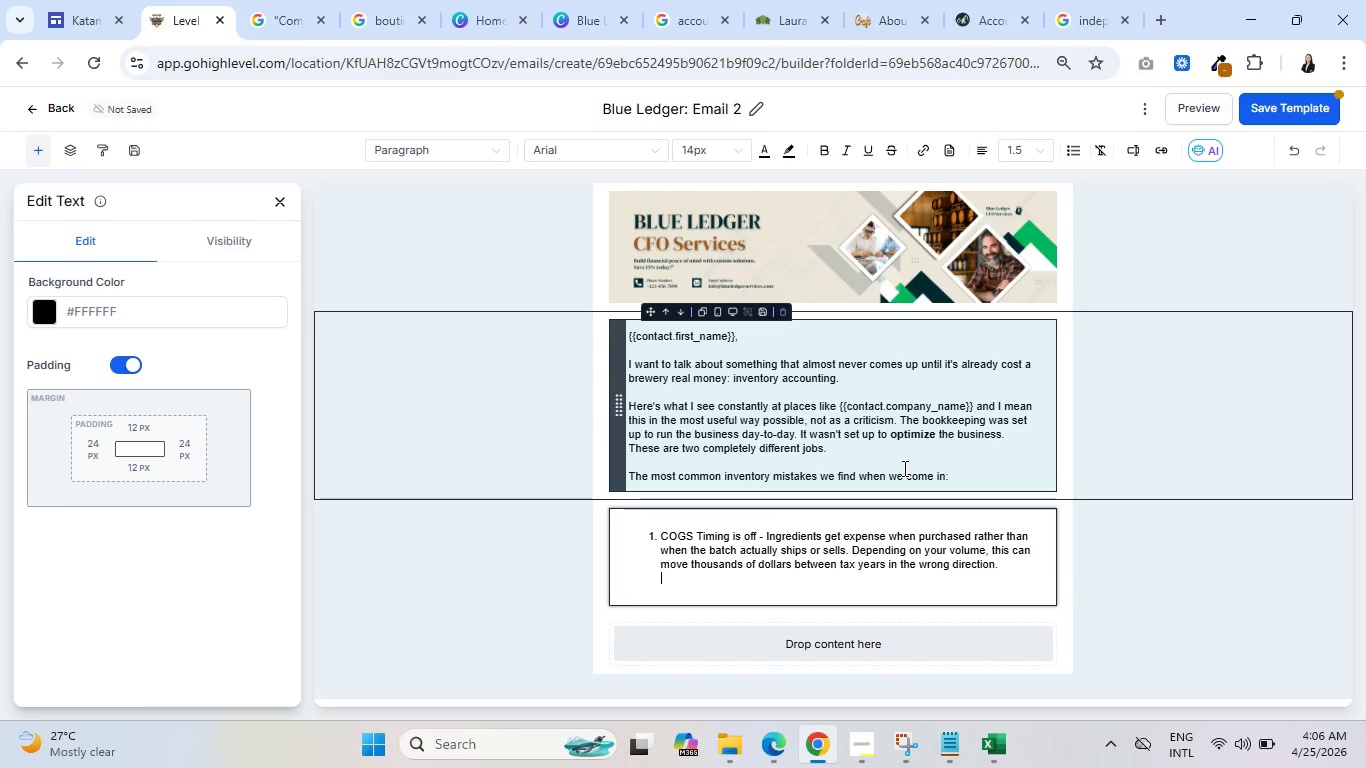 
key(Backspace)
 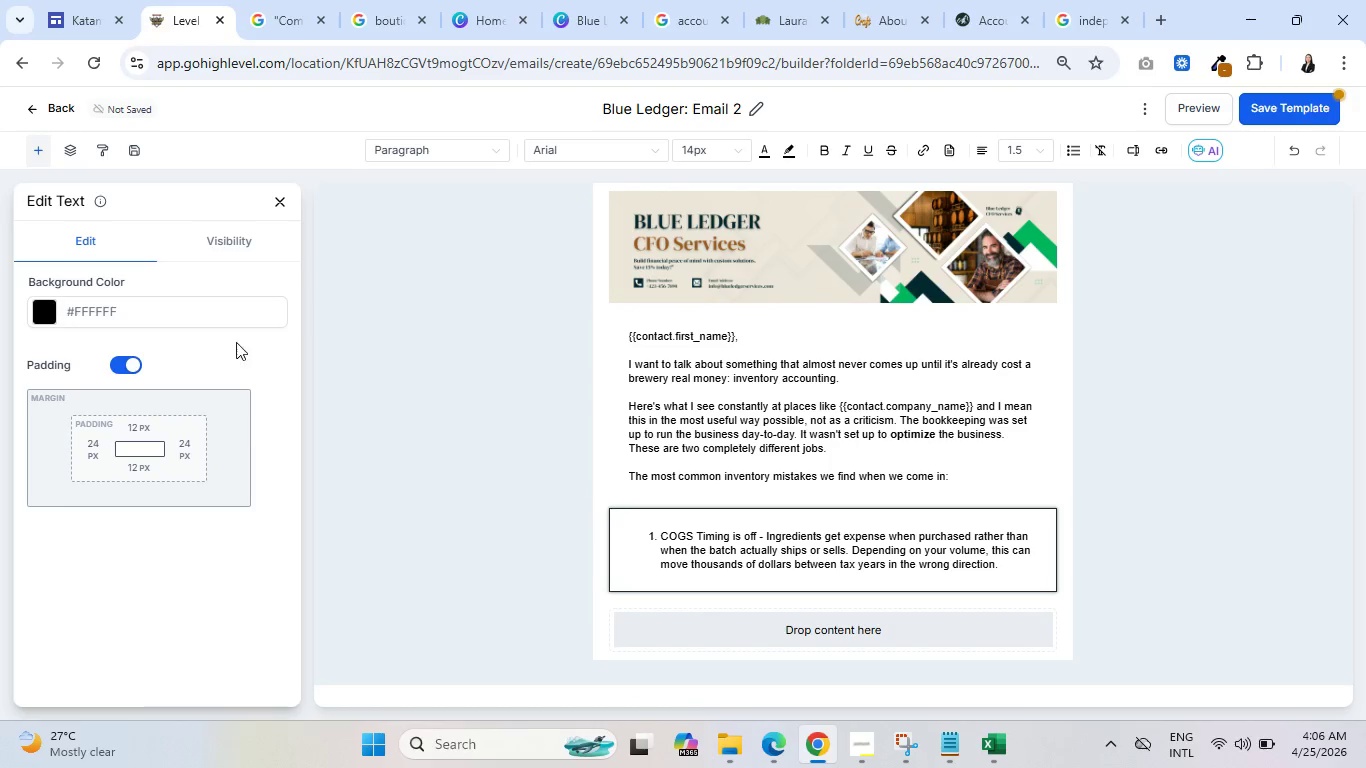 
left_click([283, 201])
 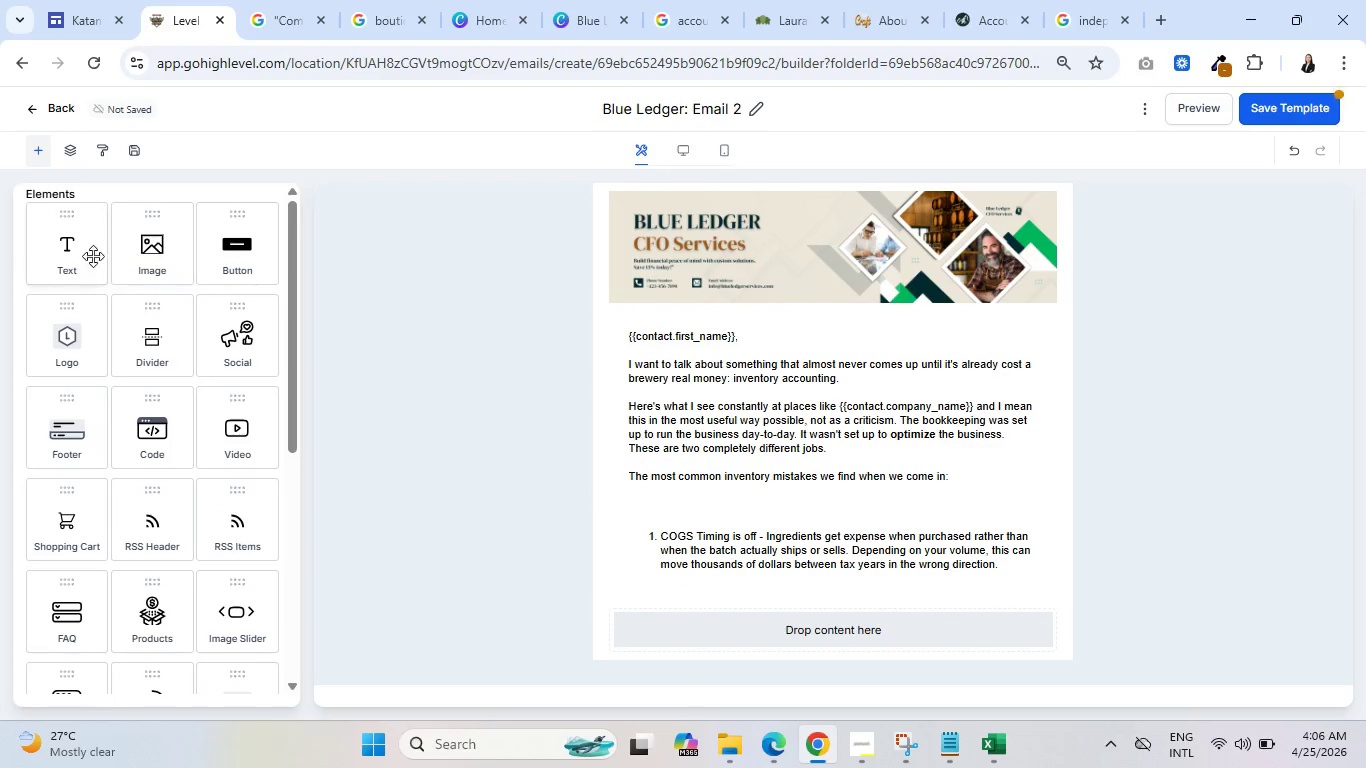 
left_click_drag(start_coordinate=[77, 254], to_coordinate=[762, 565])
 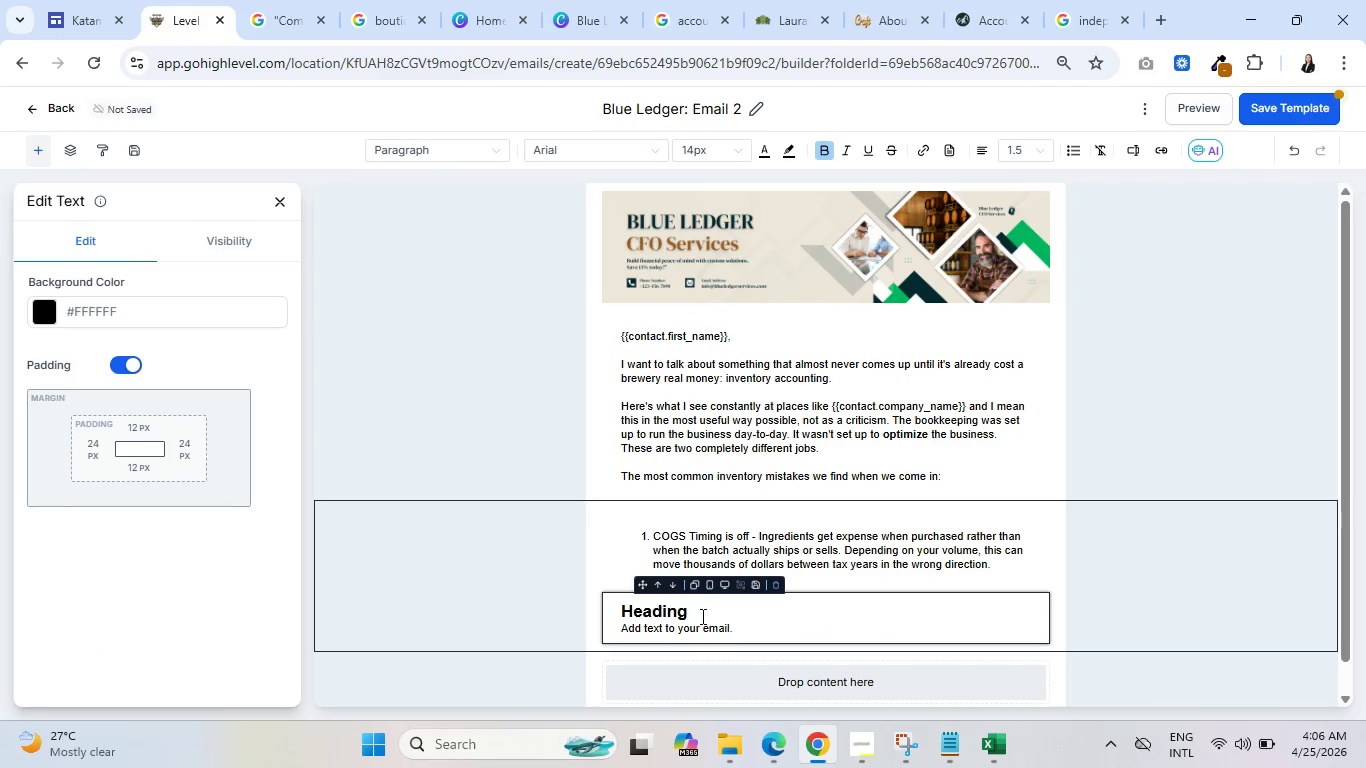 
left_click_drag(start_coordinate=[697, 613], to_coordinate=[603, 600])
 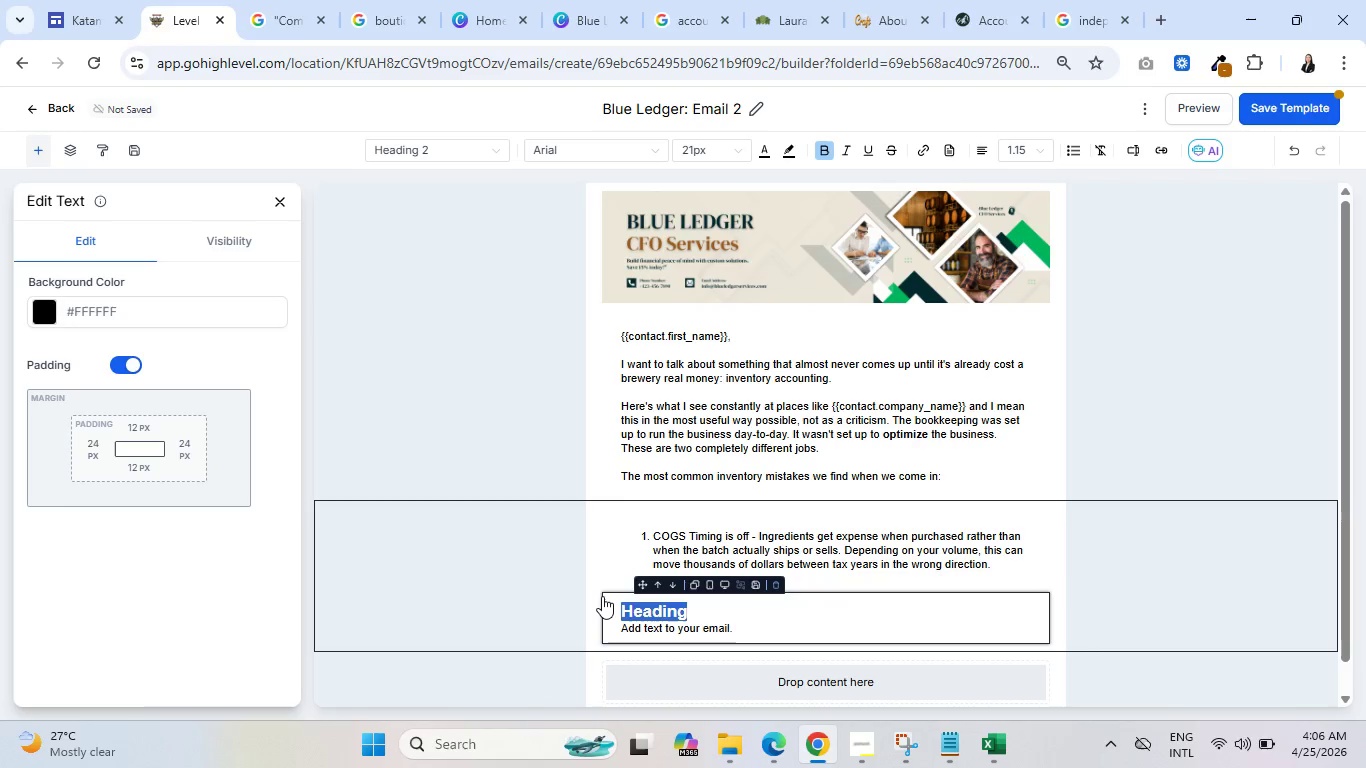 
key(Backspace)
 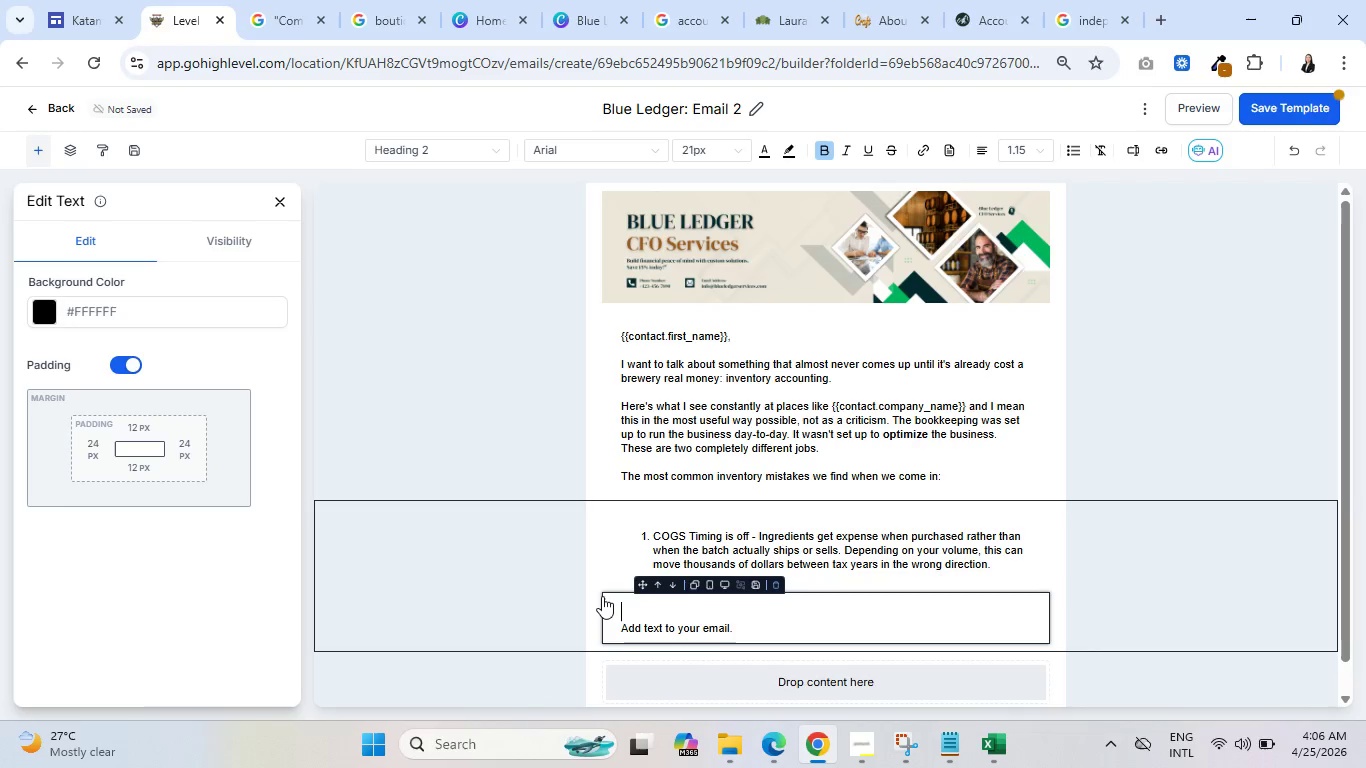 
key(Delete)
 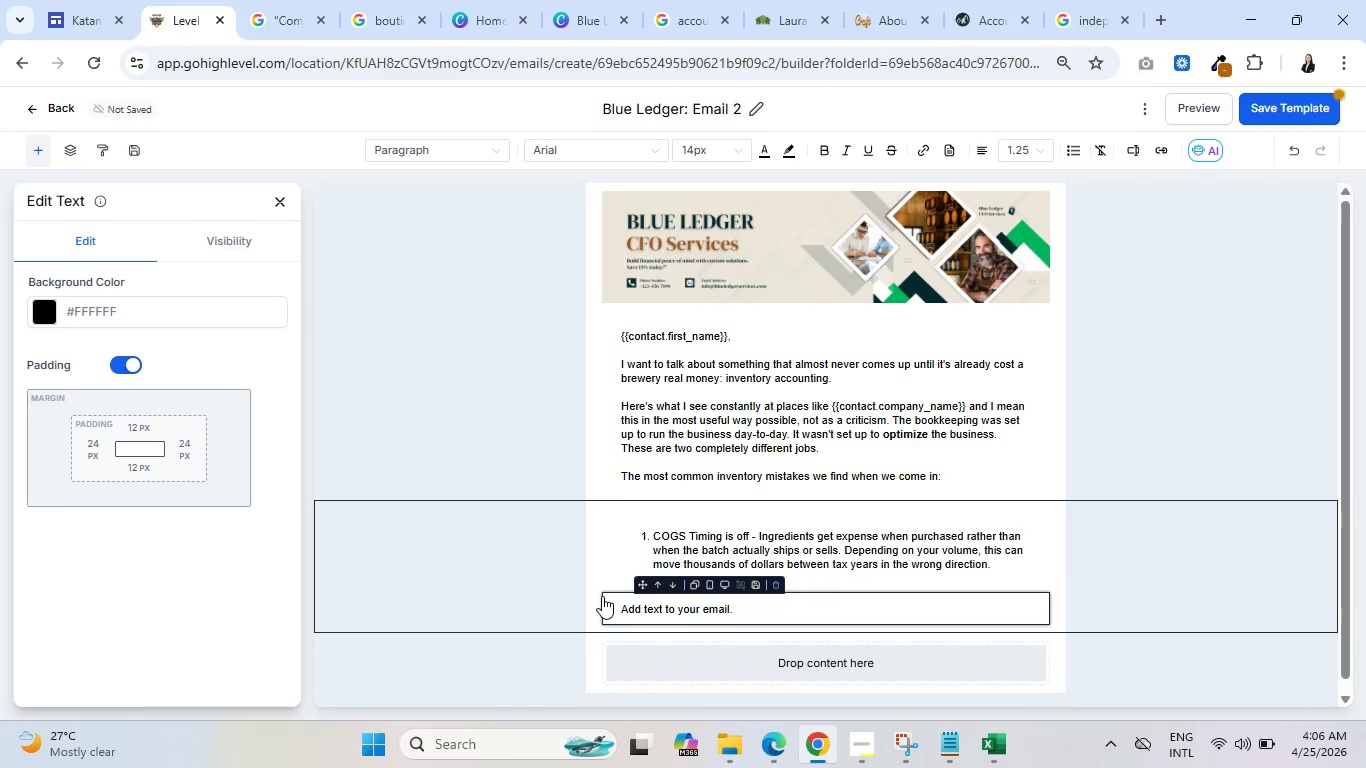 
key(Control+ControlLeft)
 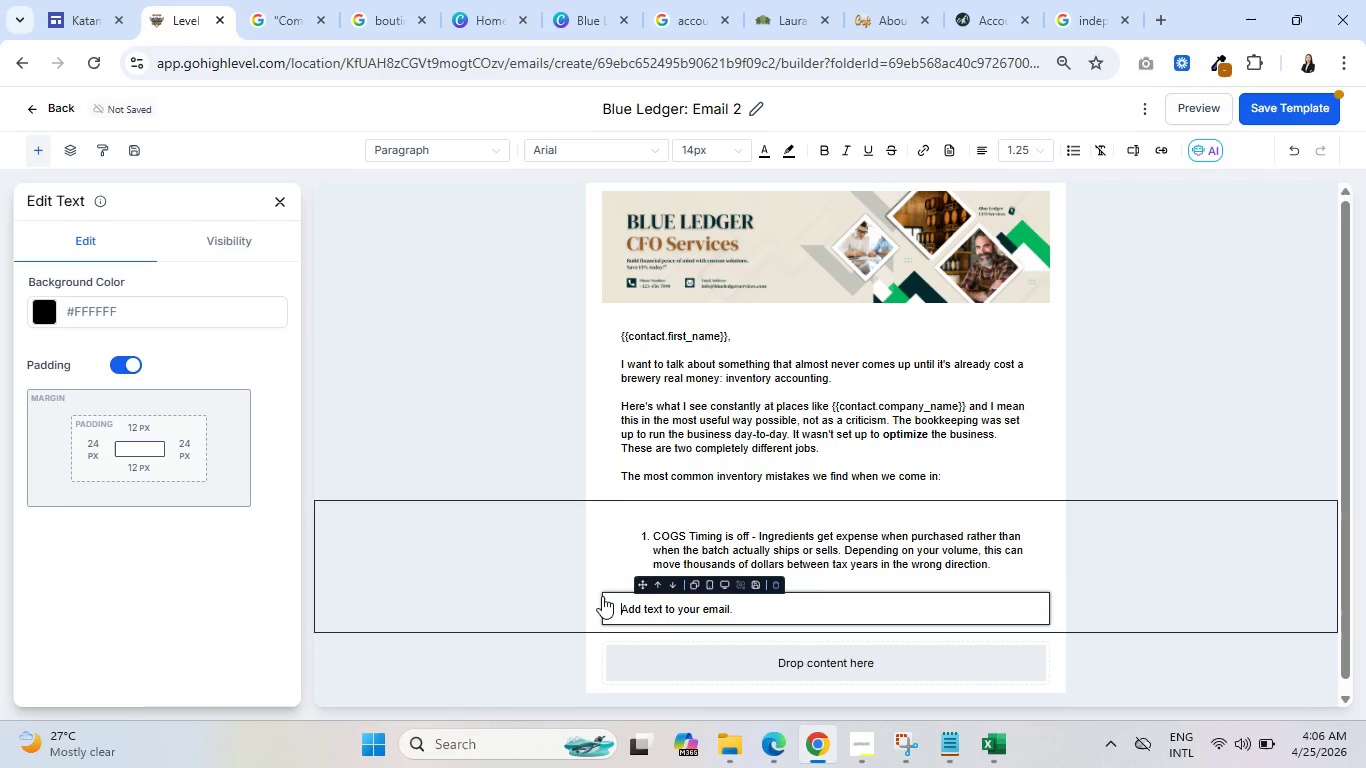 
key(A)
 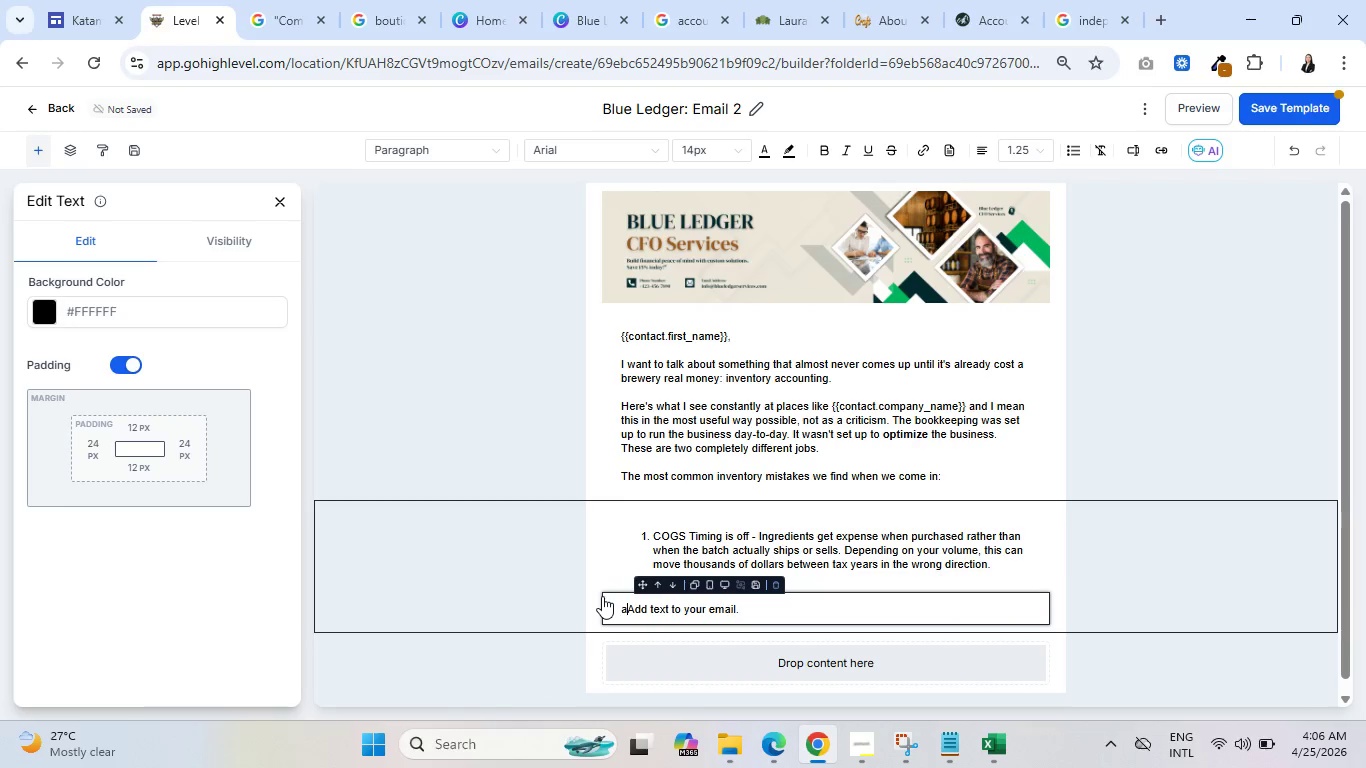 
key(Control+ControlLeft)
 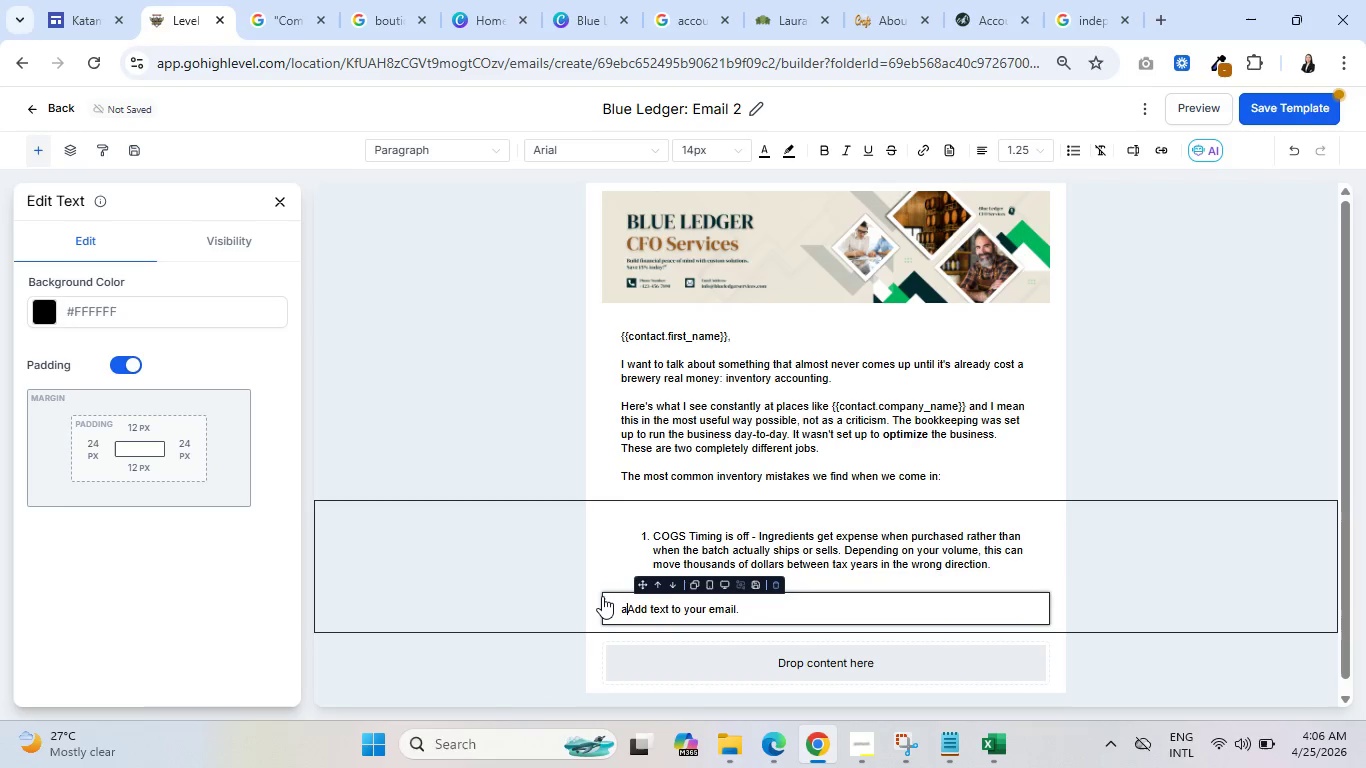 
key(Control+ControlLeft)
 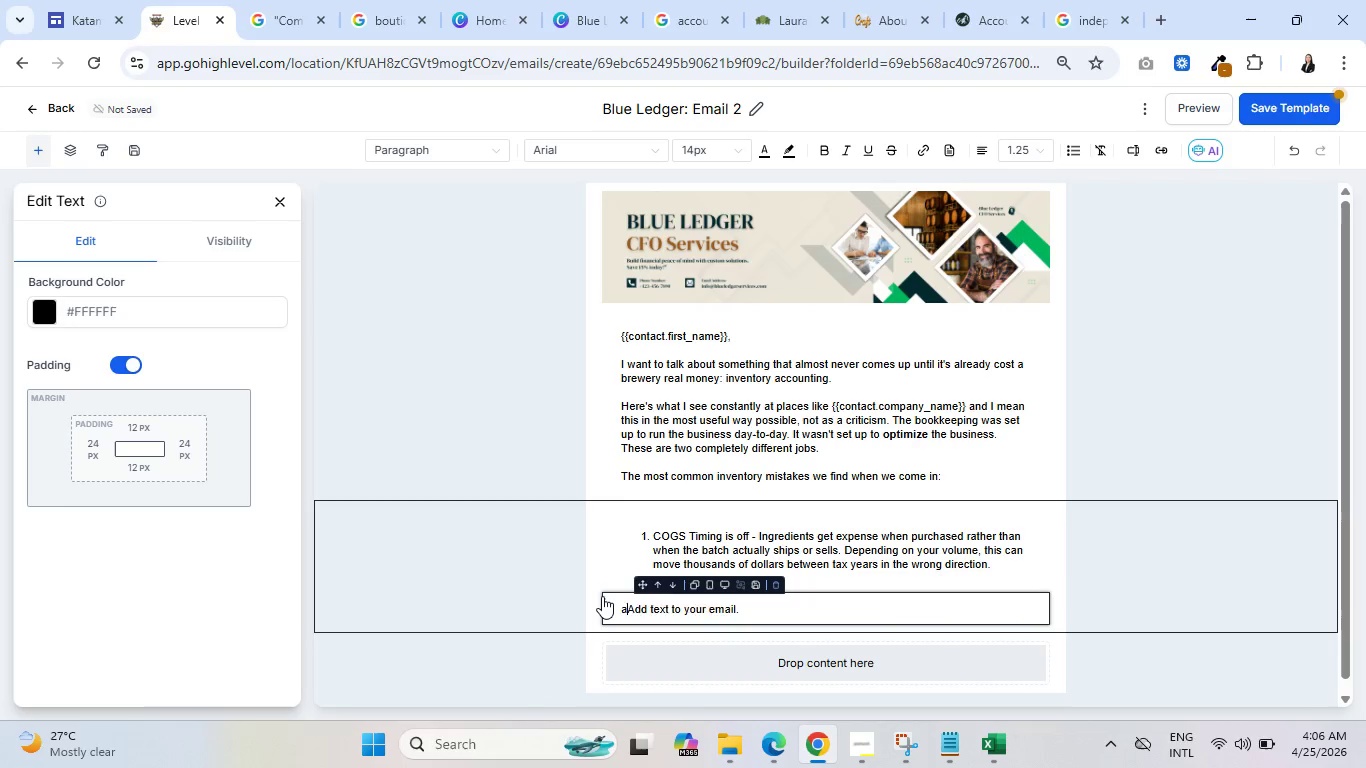 
key(Control+A)
 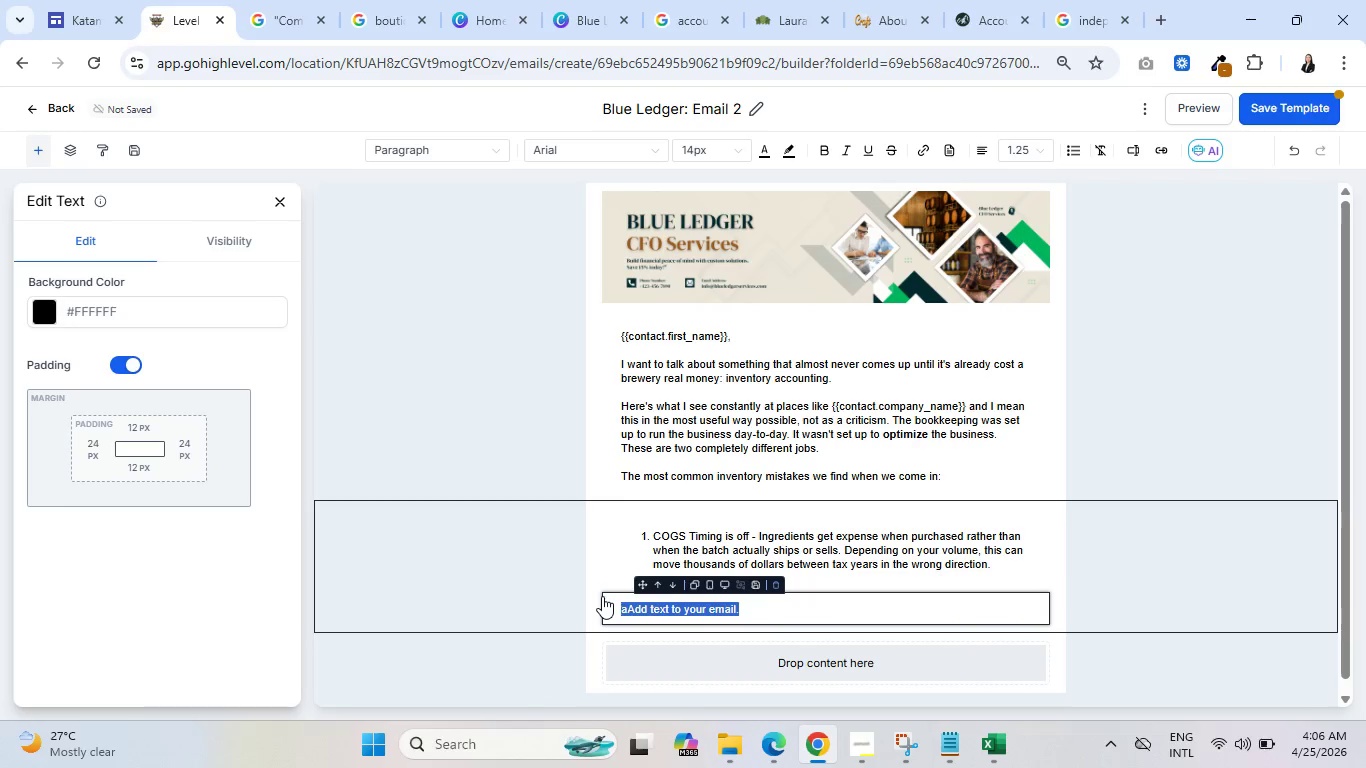 
key(2)
 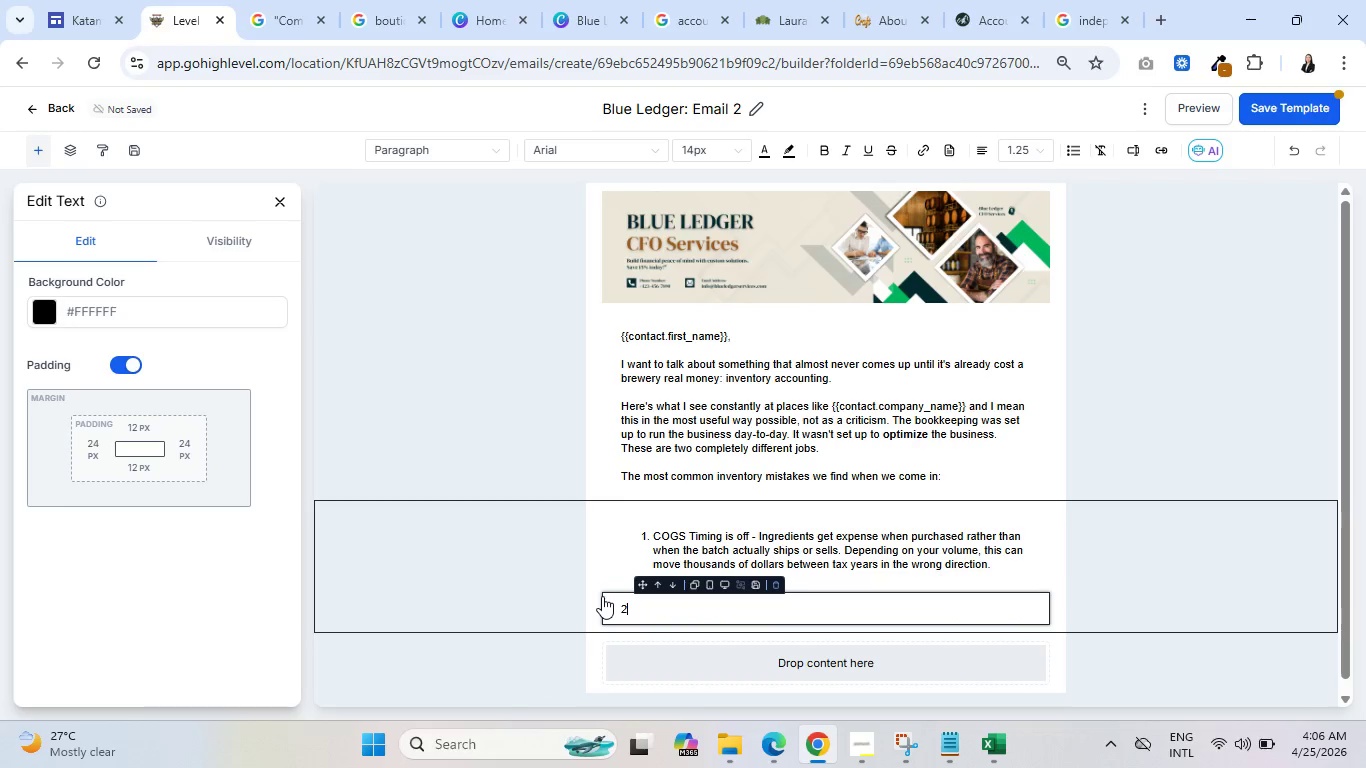 
key(Period)
 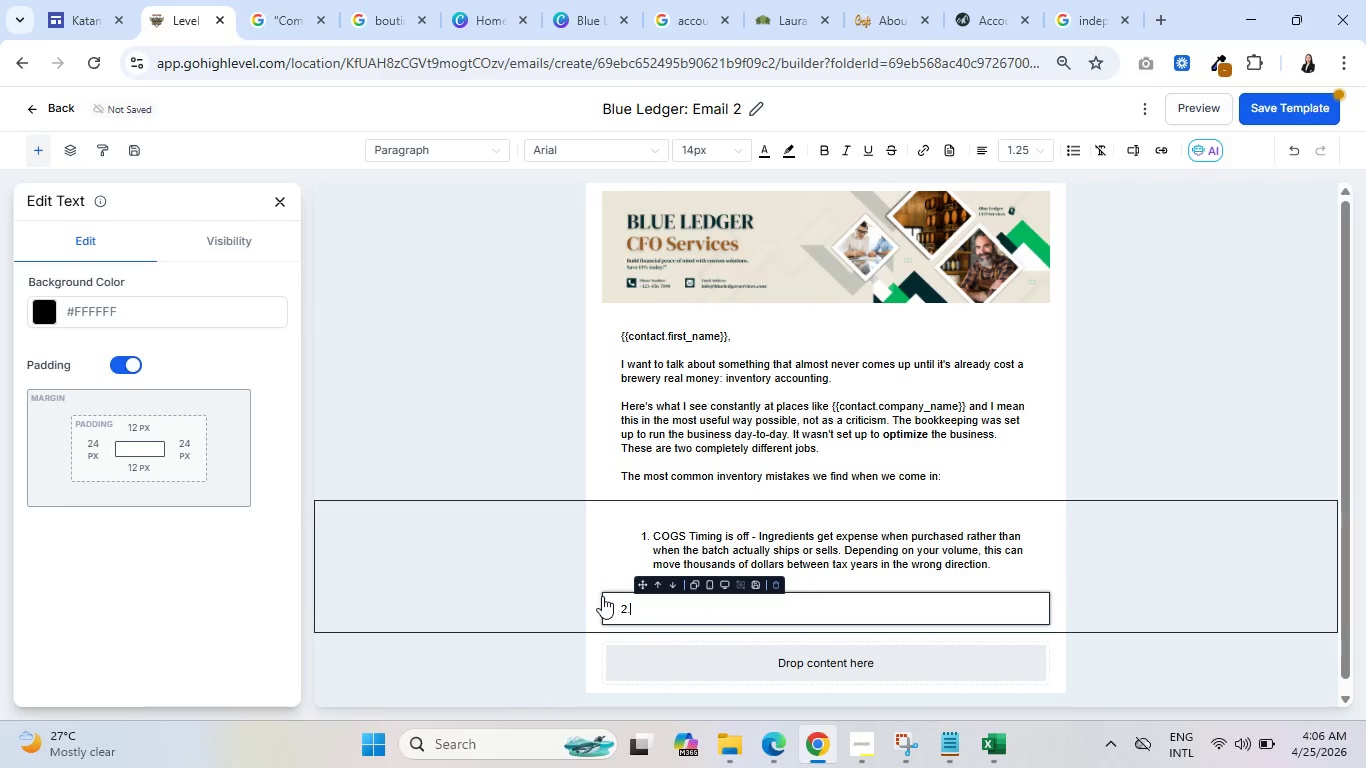 
key(Space)
 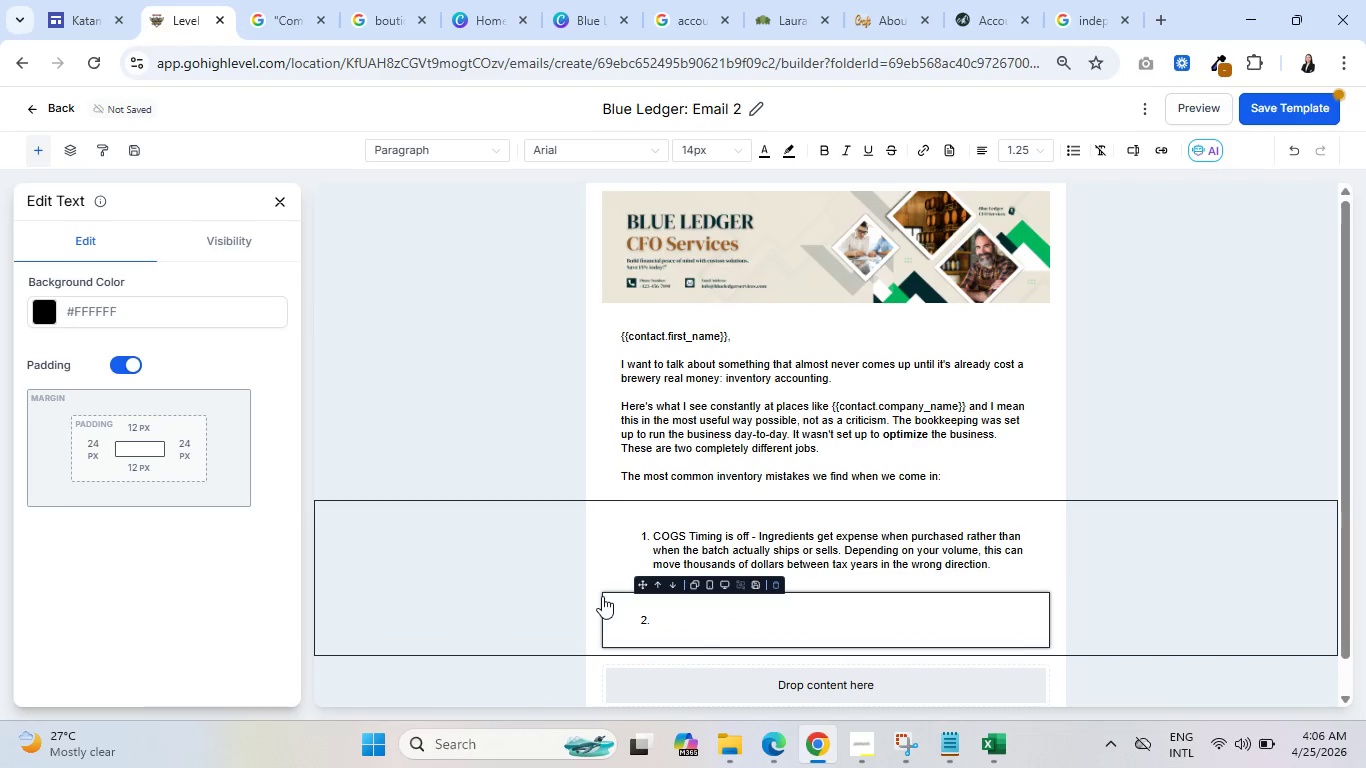 
wait(5.48)
 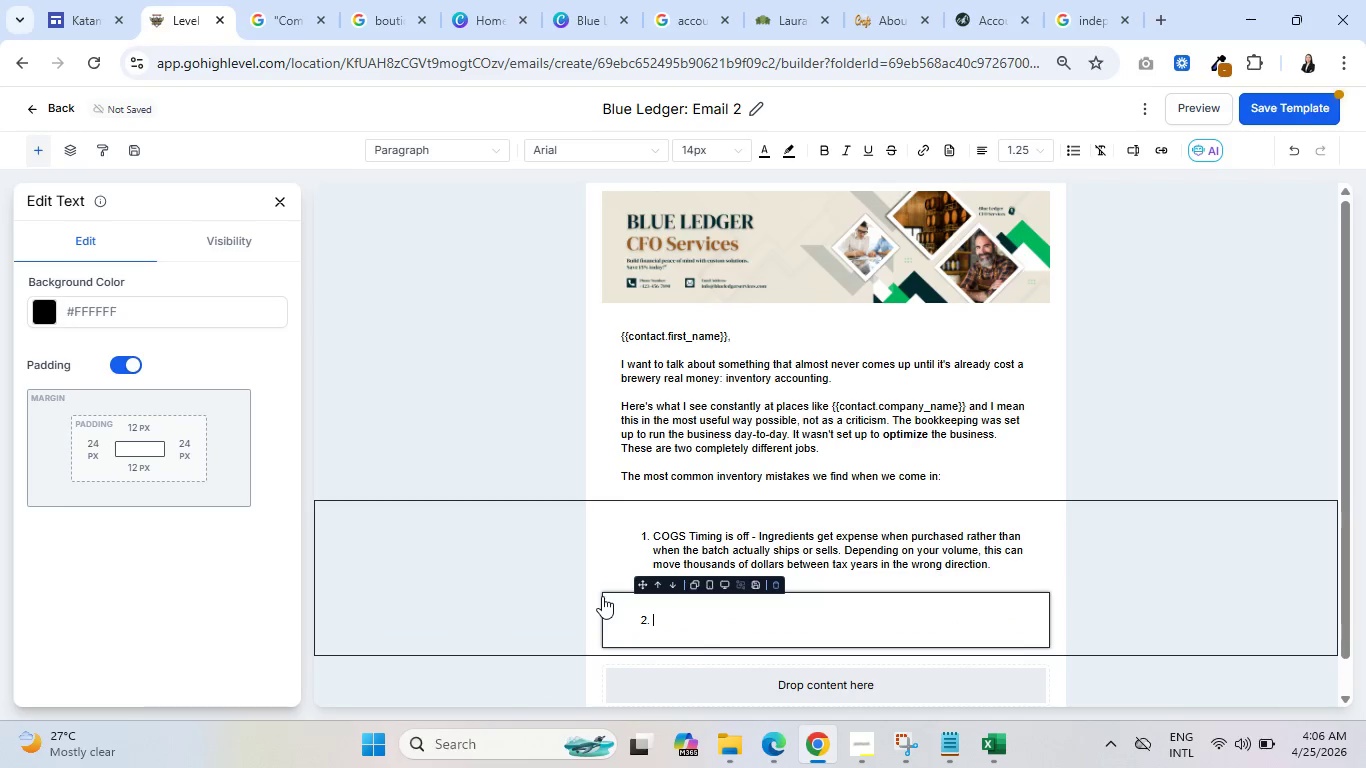 
type(Packaging)
 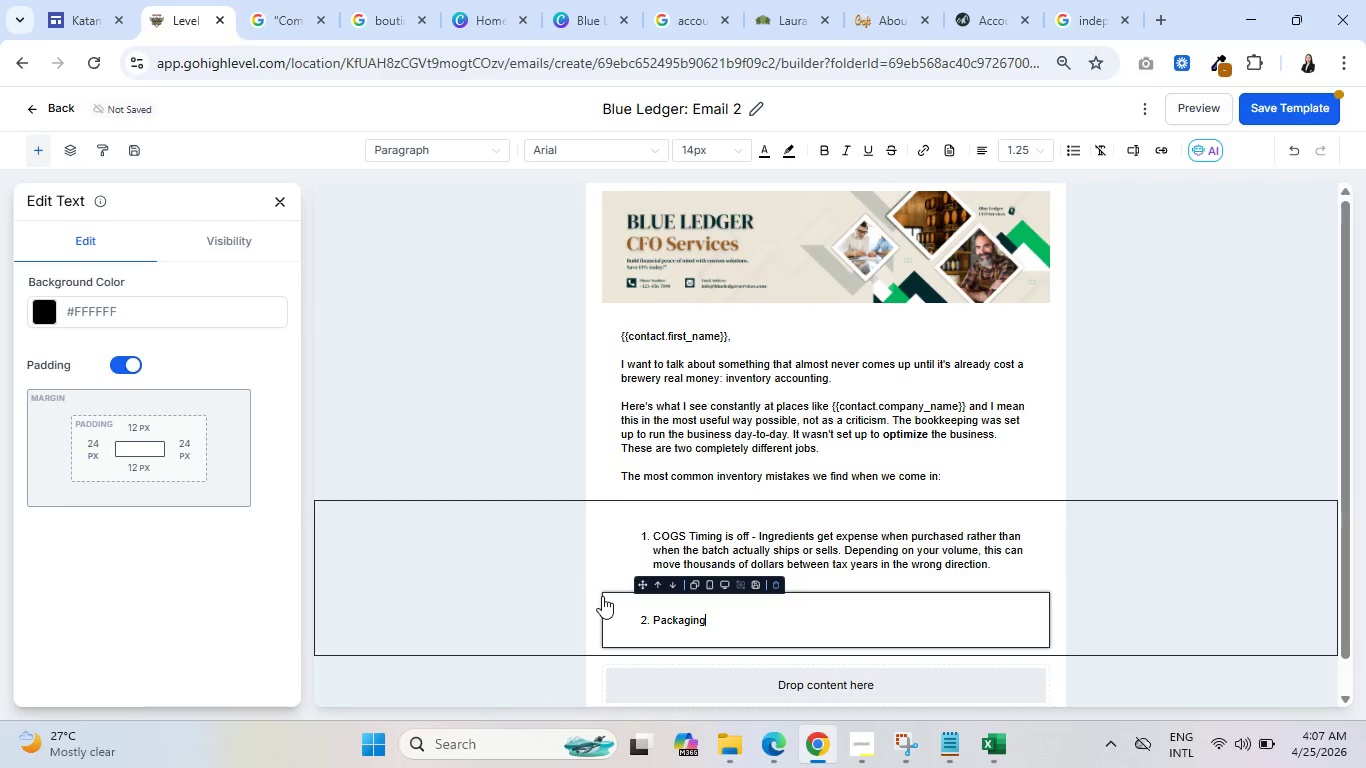 
type( Maer)
key(Backspace)
key(Backspace)
type(terials )
 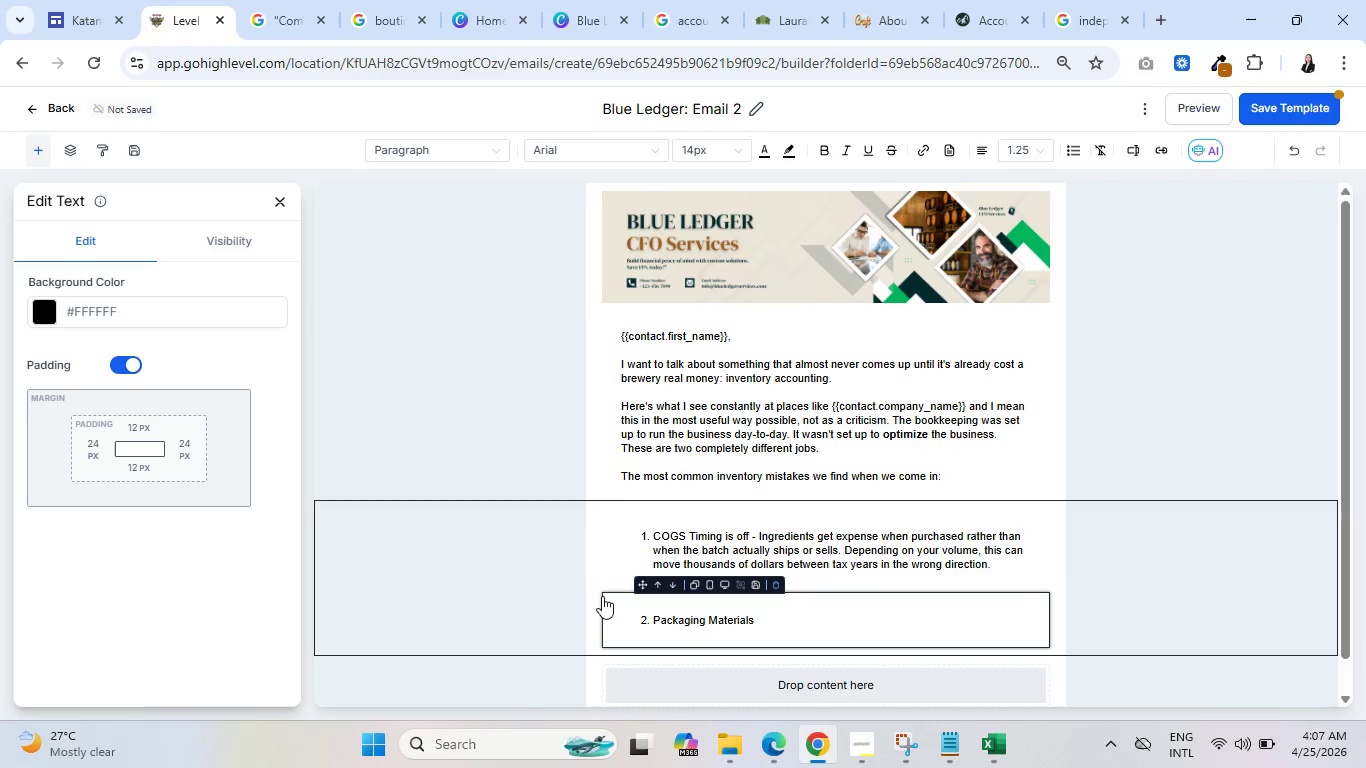 
type(aren't being tracked seperately. )
 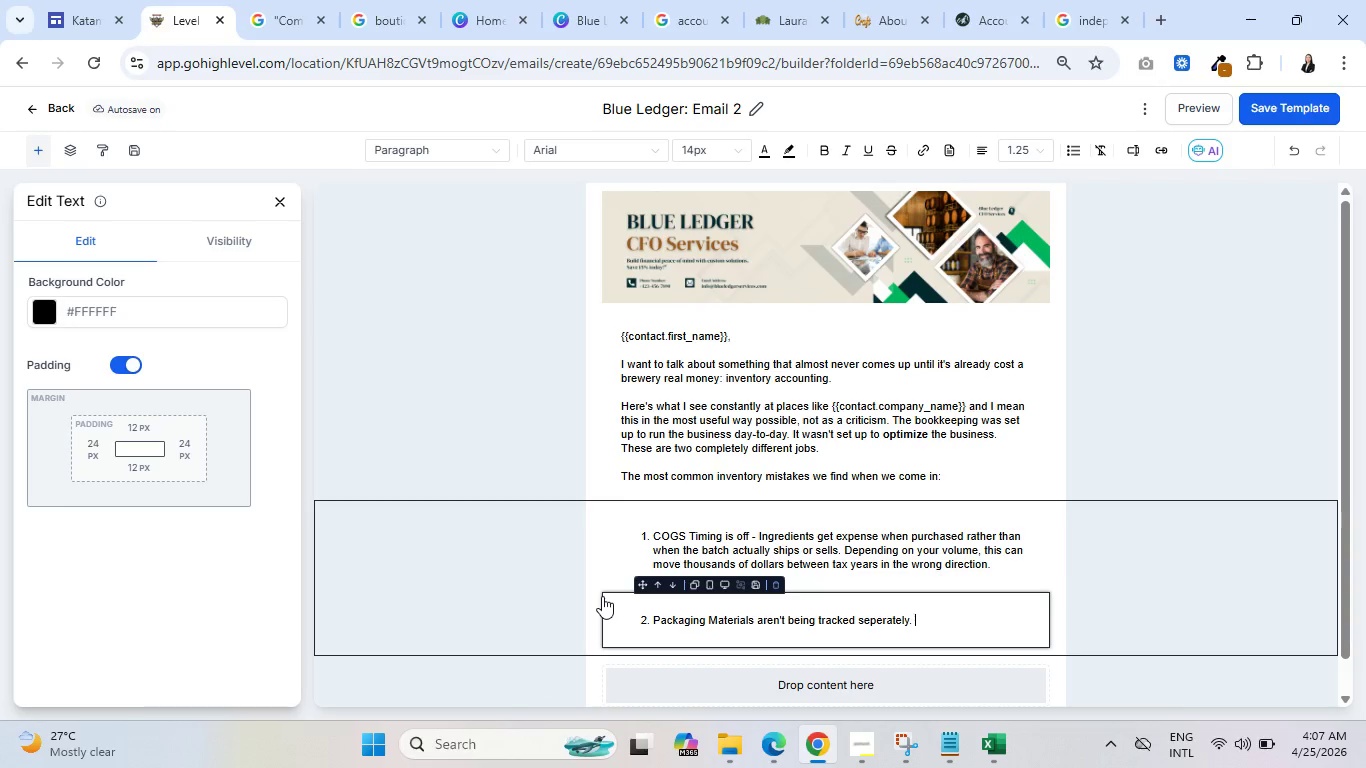 
wait(20.95)
 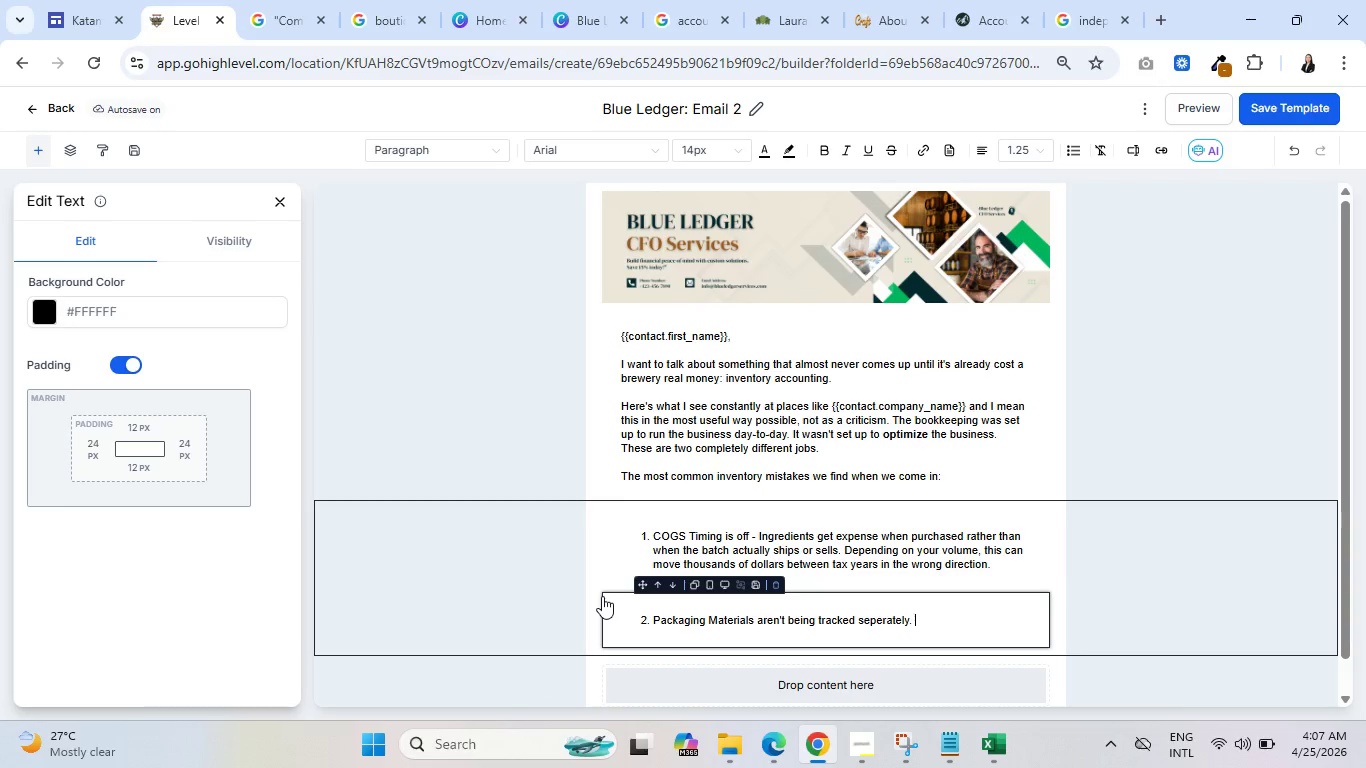 
key(Backspace)
 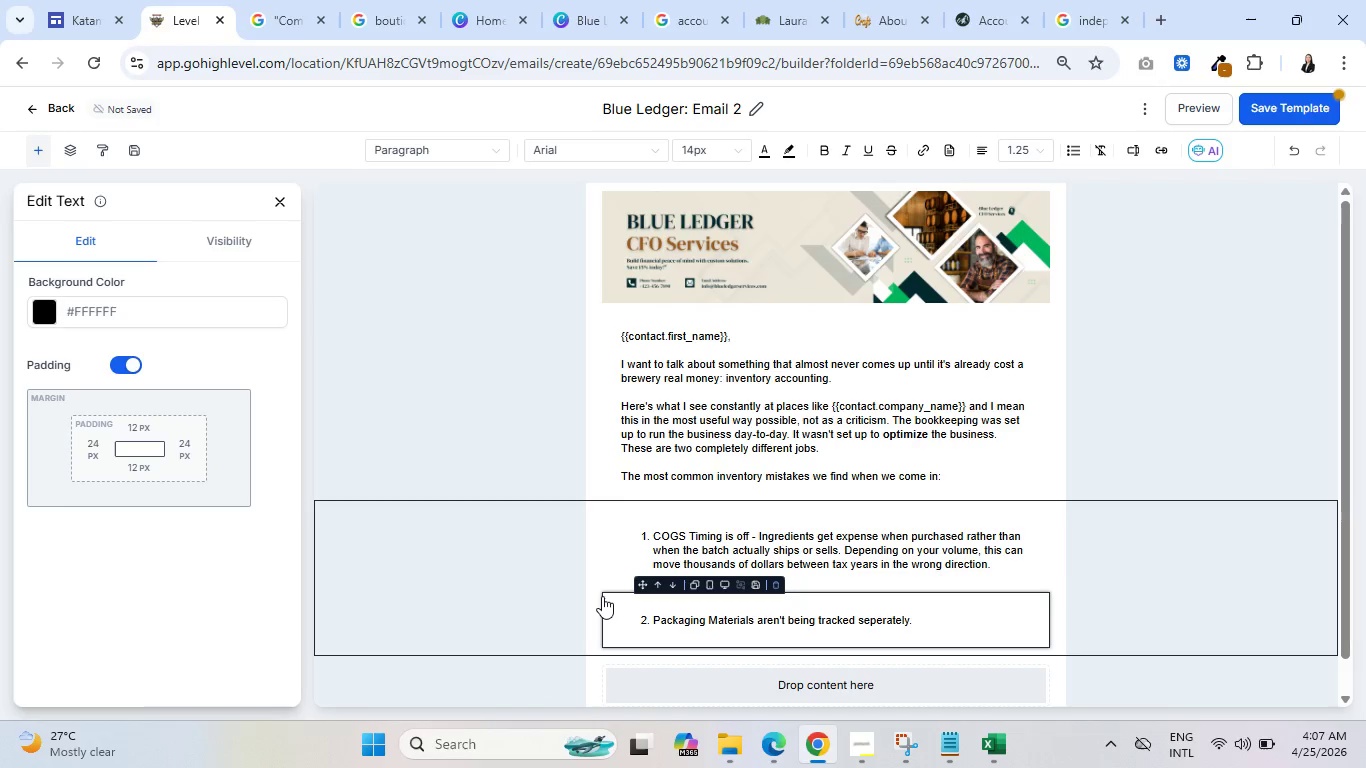 
key(Backspace)
 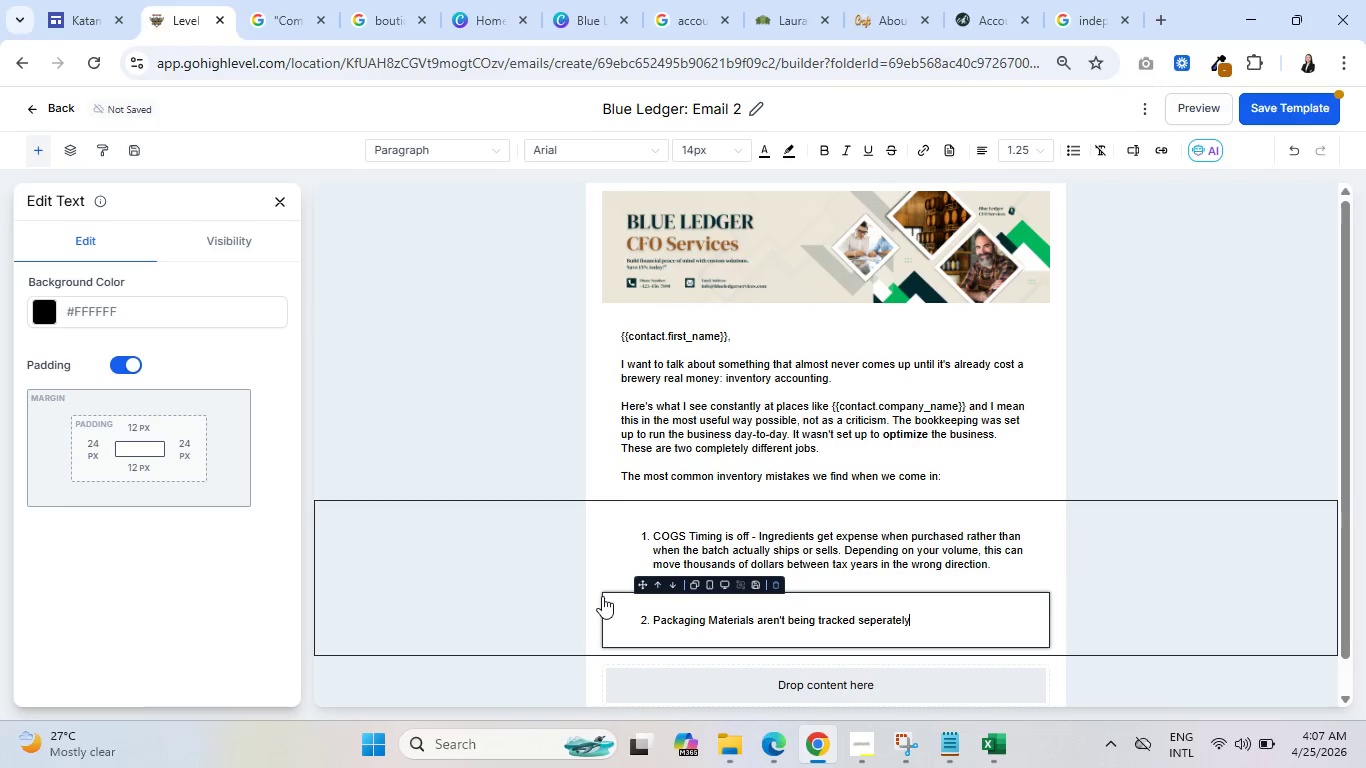 
key(Space)
 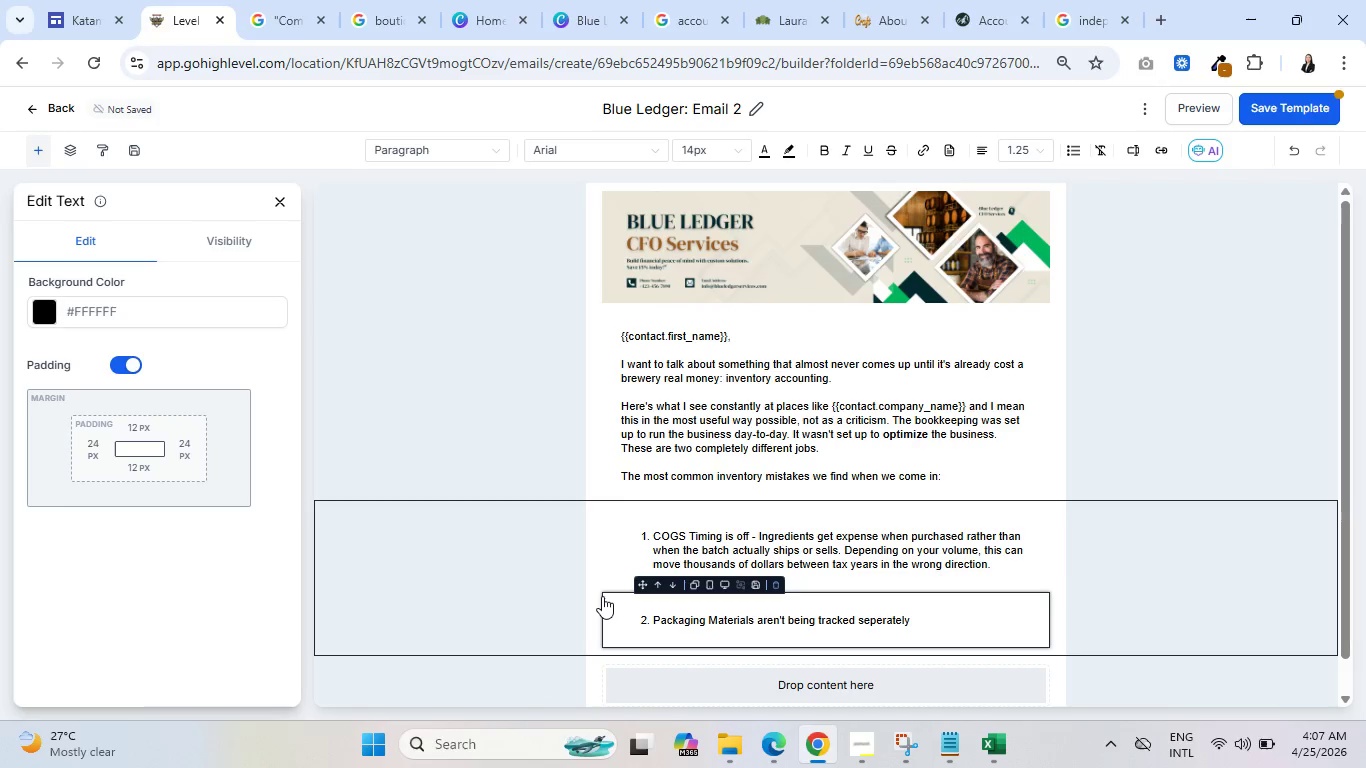 
key(Minus)
 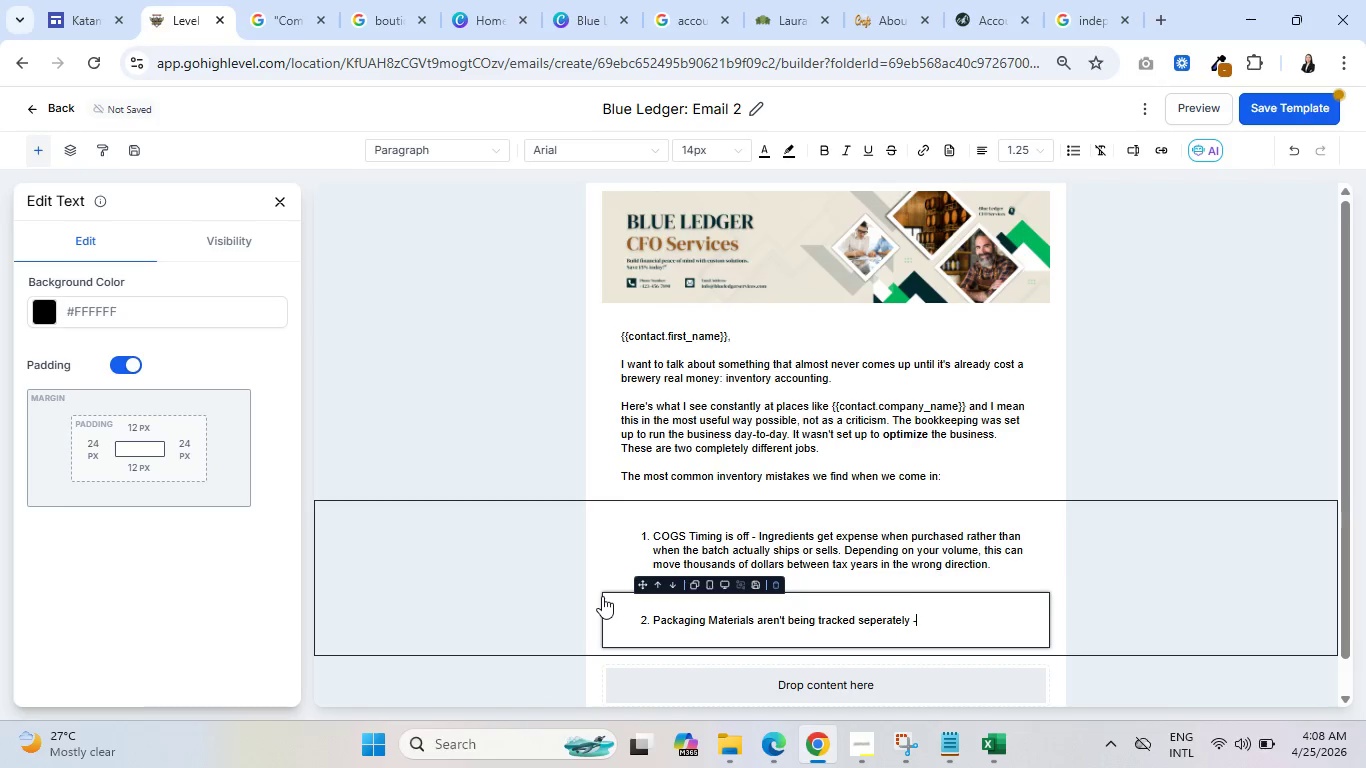 
key(Space)
 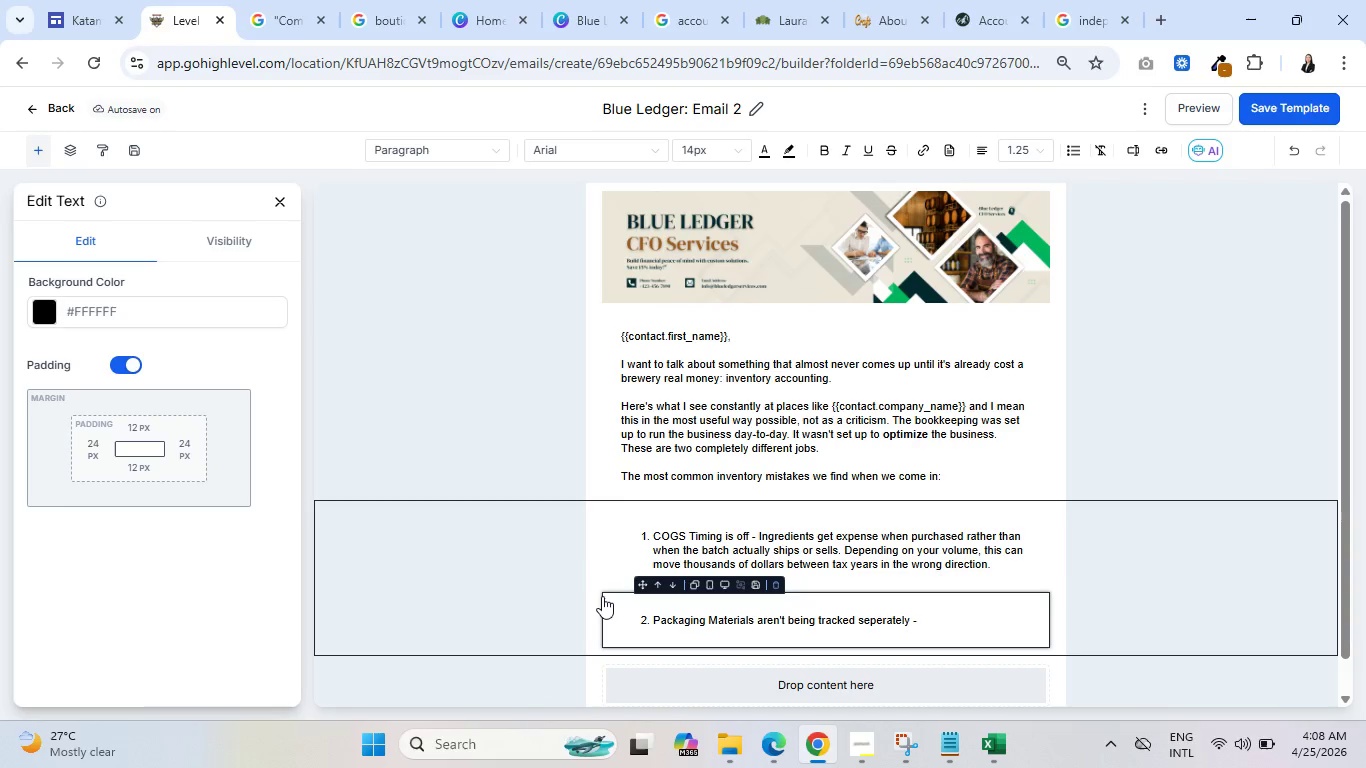 
wait(59.2)
 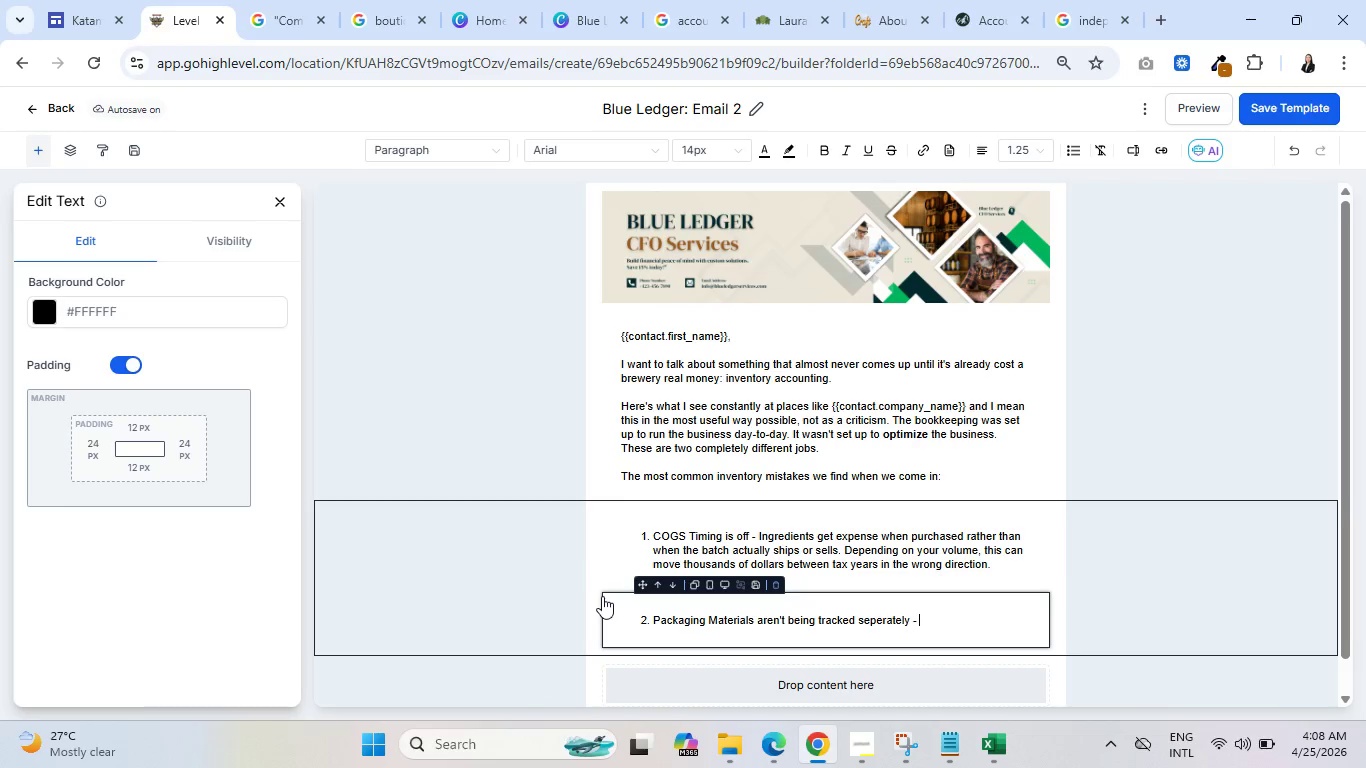 
type(Cans, labels )
 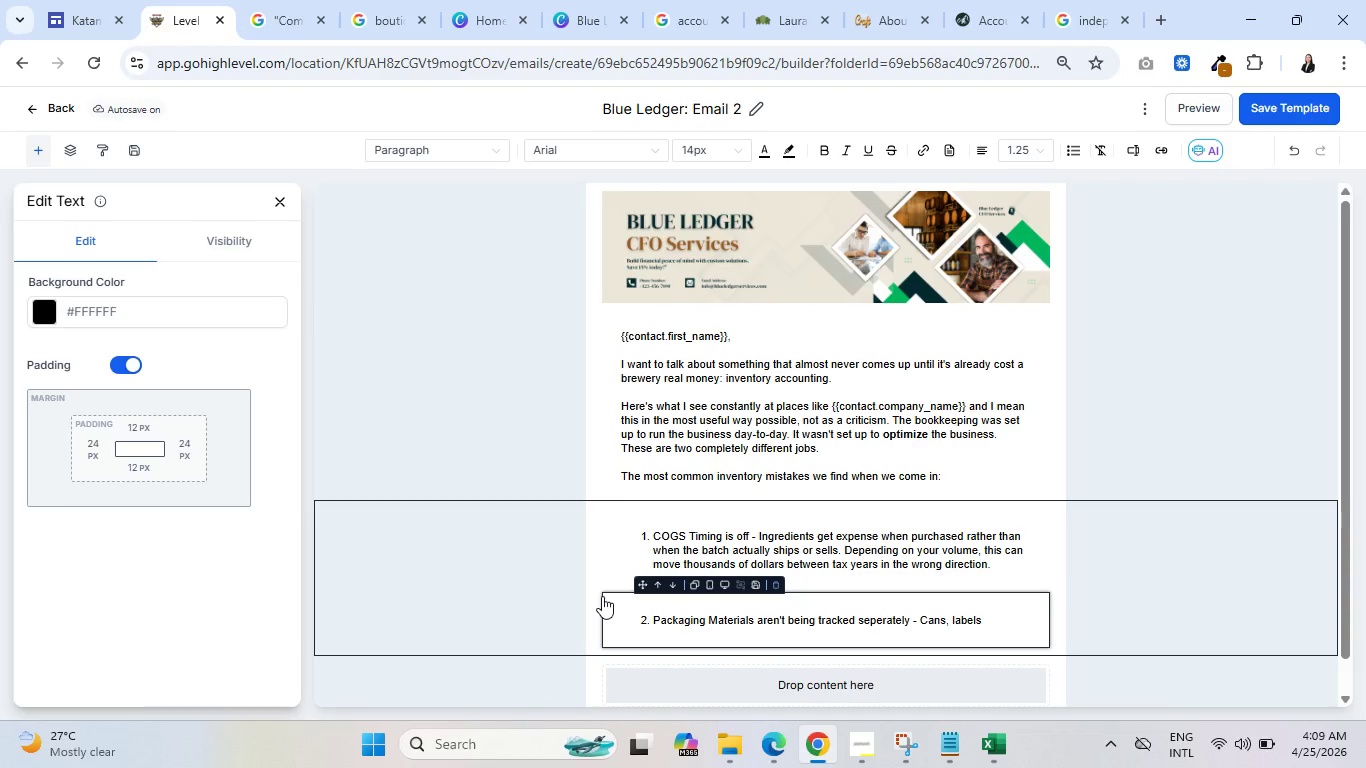 
wait(44.03)
 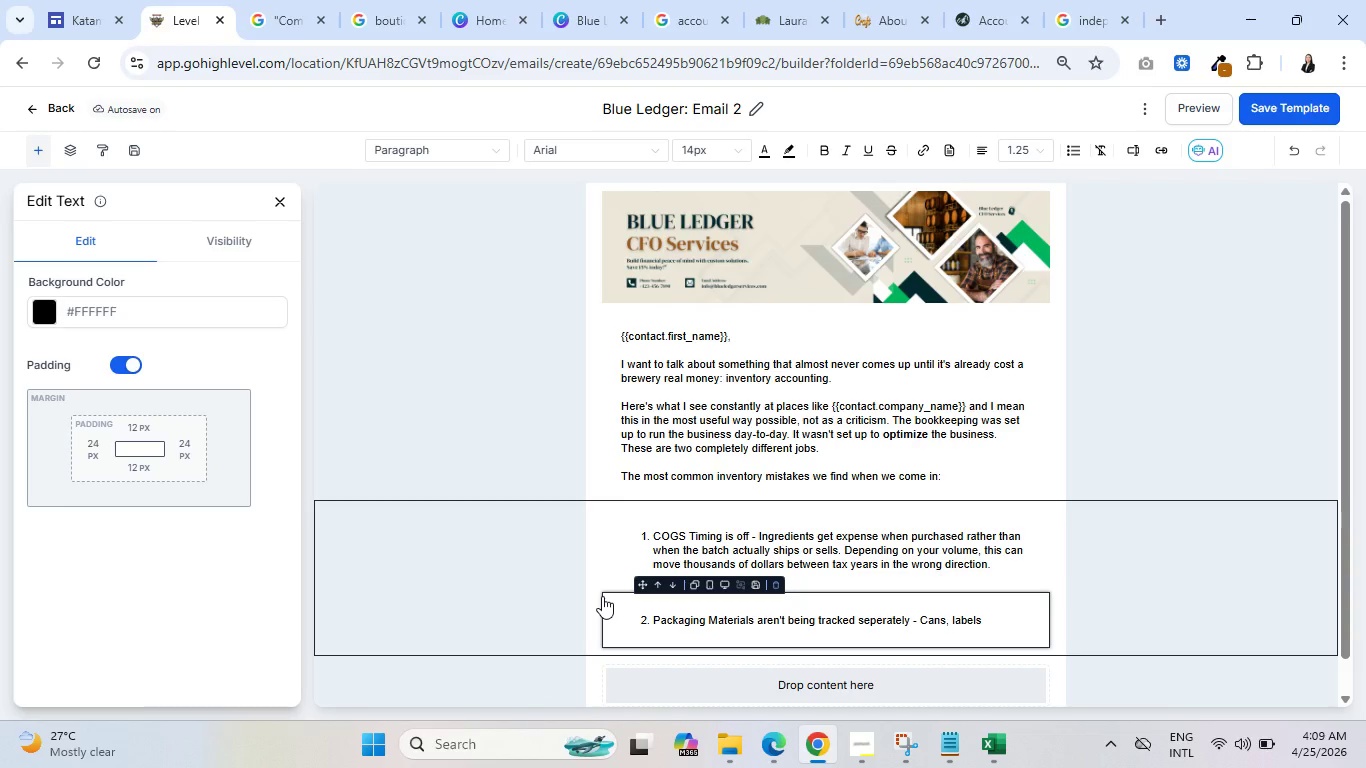 
type(six-p)
 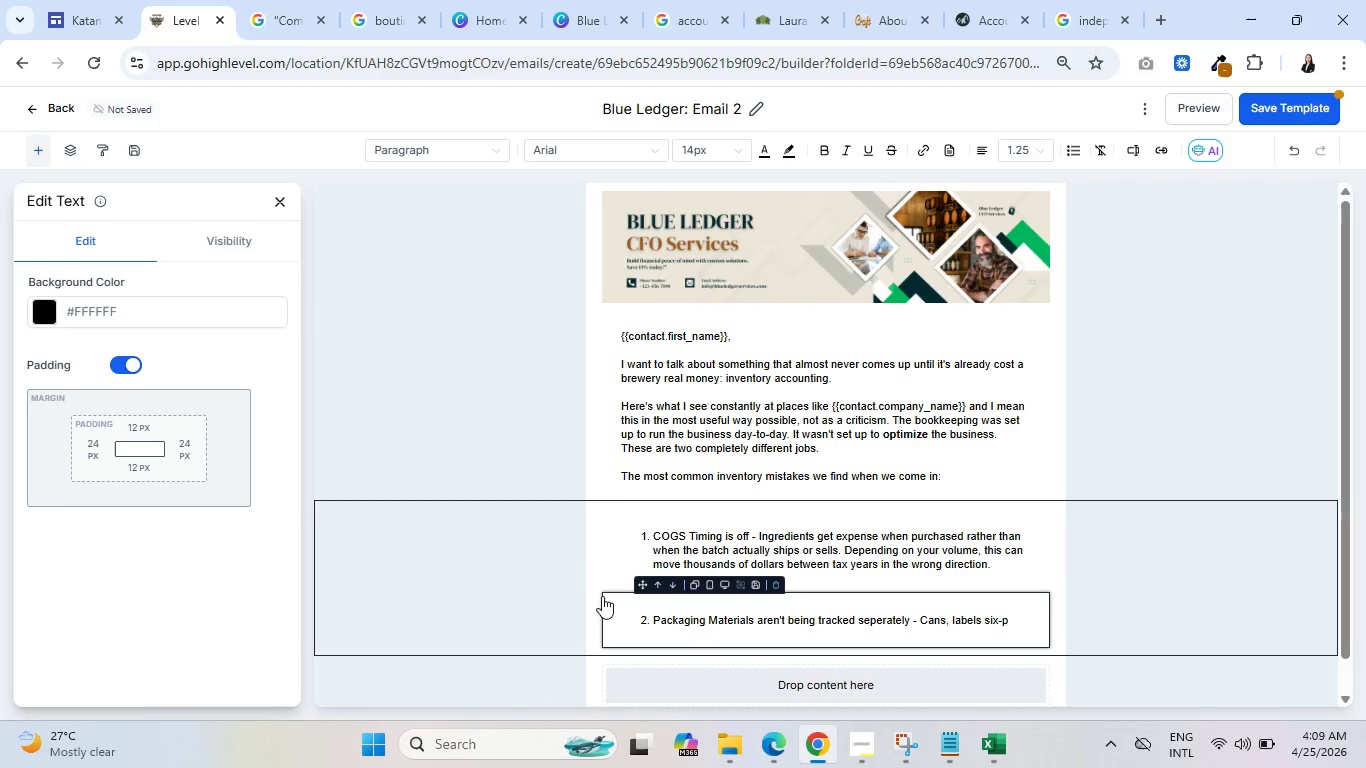 
type(ack holders)
 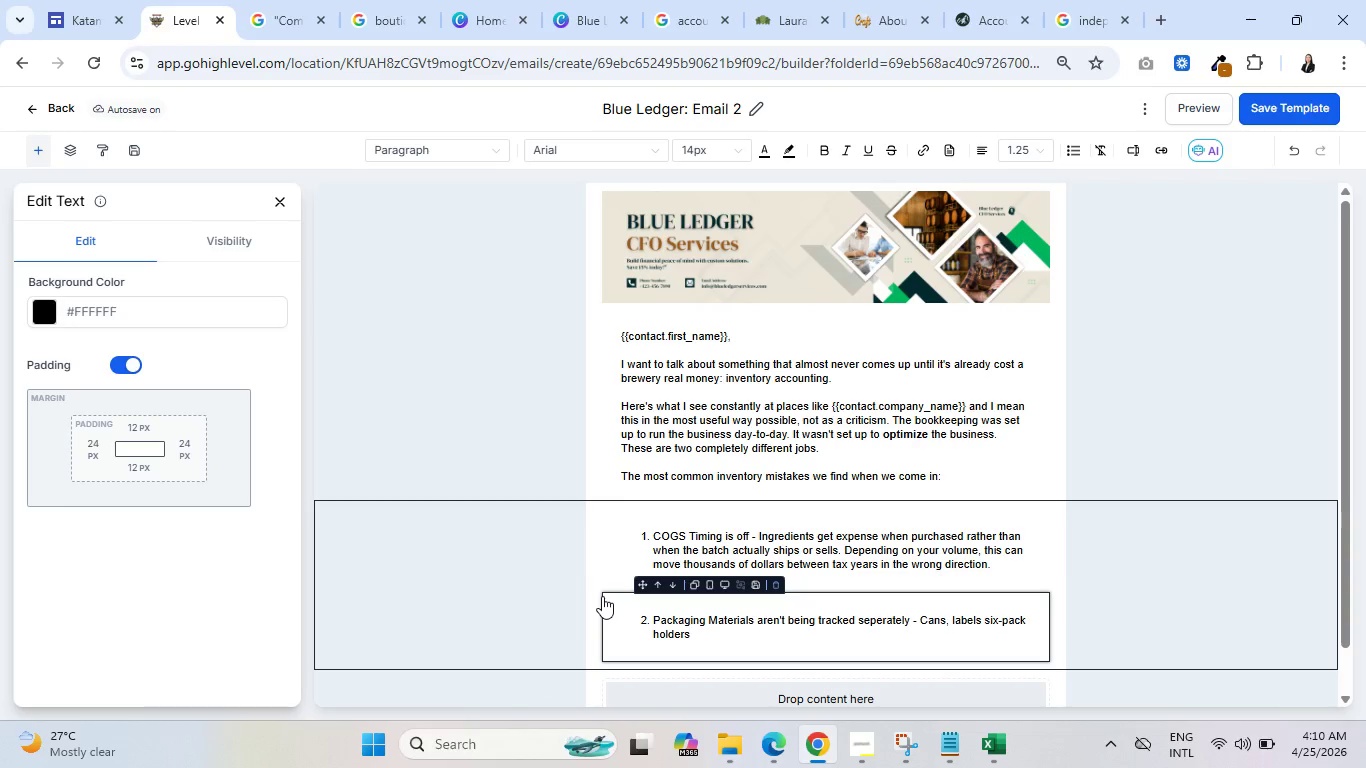 
wait(61.64)
 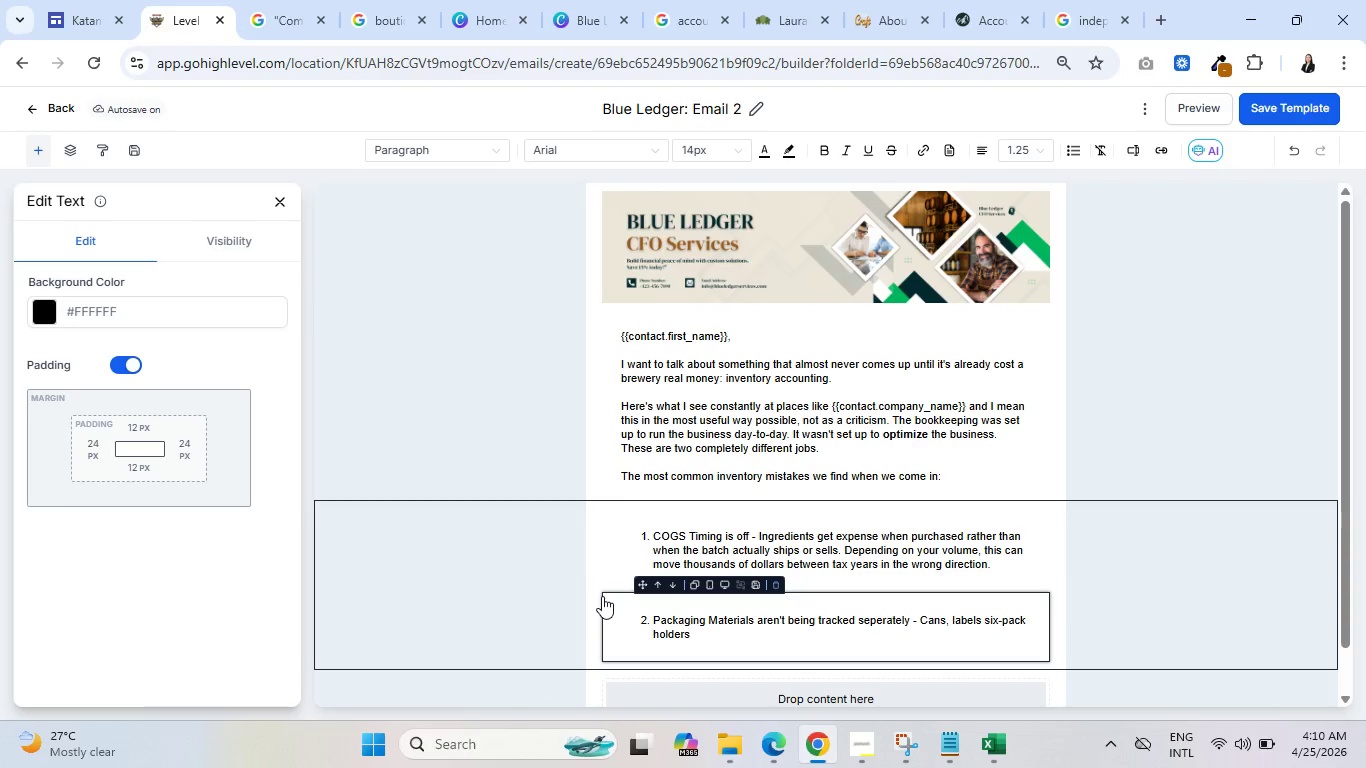 
key(Space)
 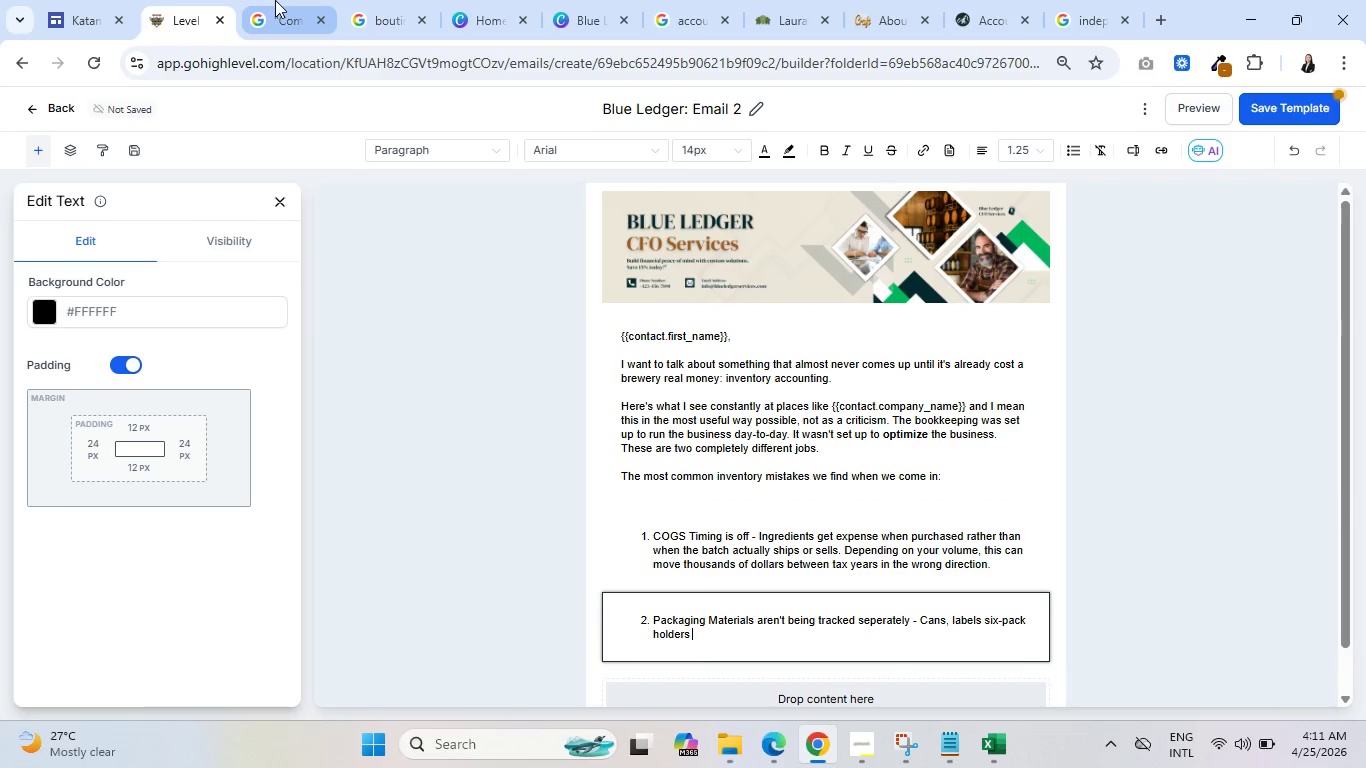 
left_click([275, 0])
 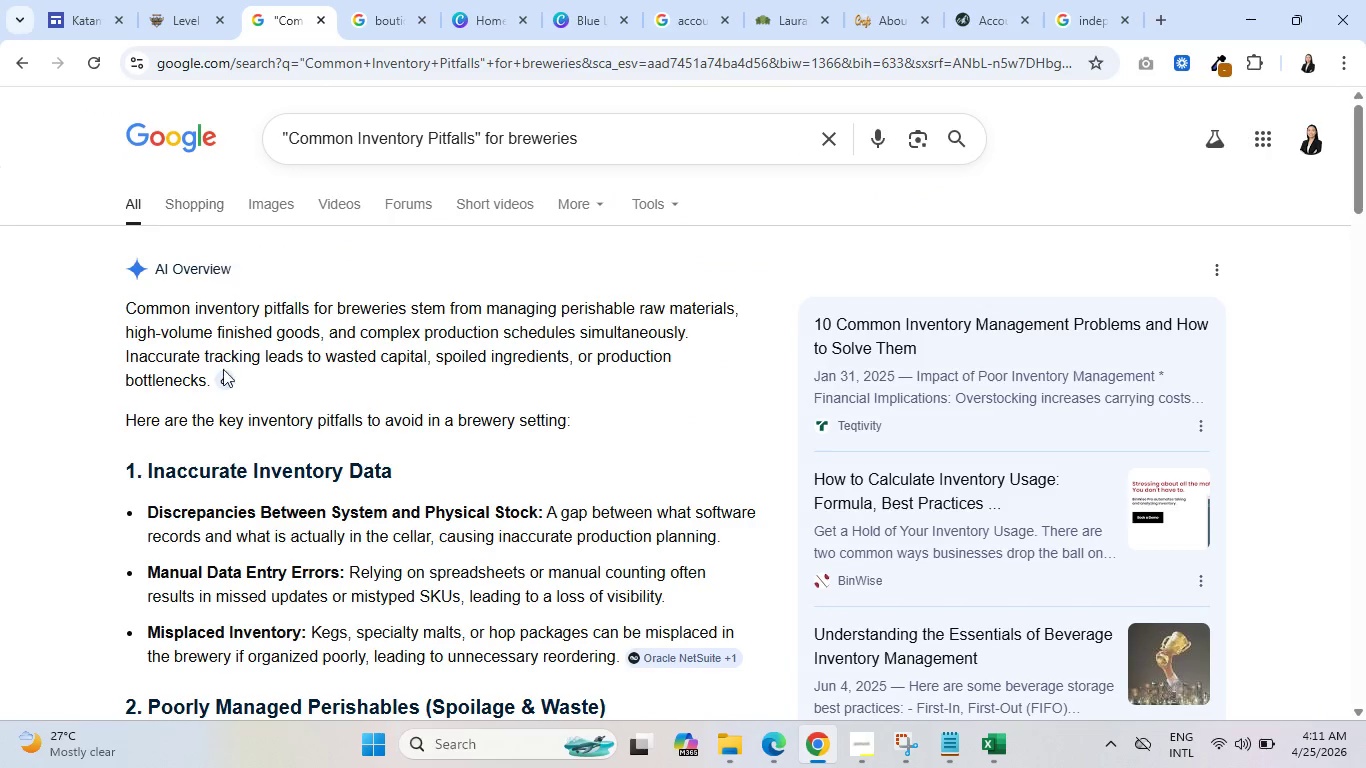 
scroll: coordinate [190, 507], scroll_direction: down, amount: 5.0
 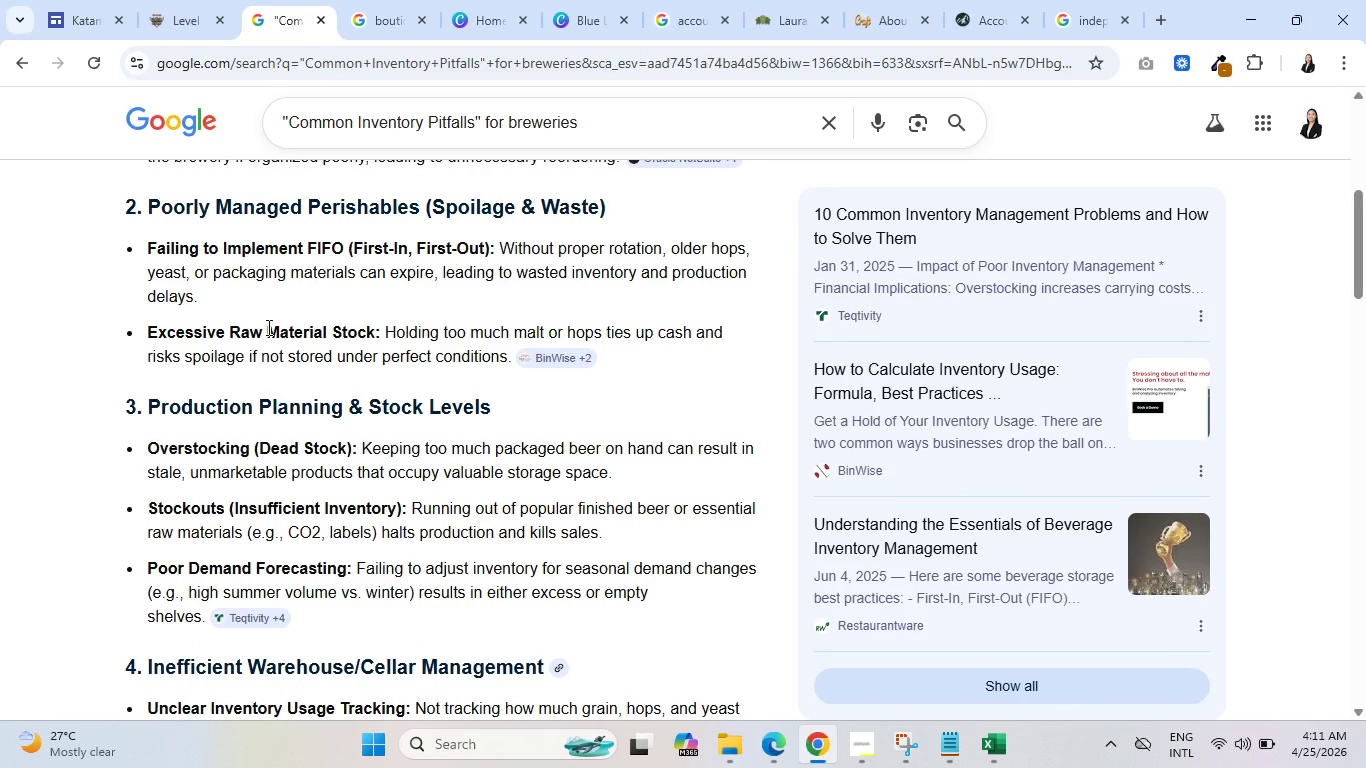 
left_click_drag(start_coordinate=[267, 327], to_coordinate=[378, 331])
 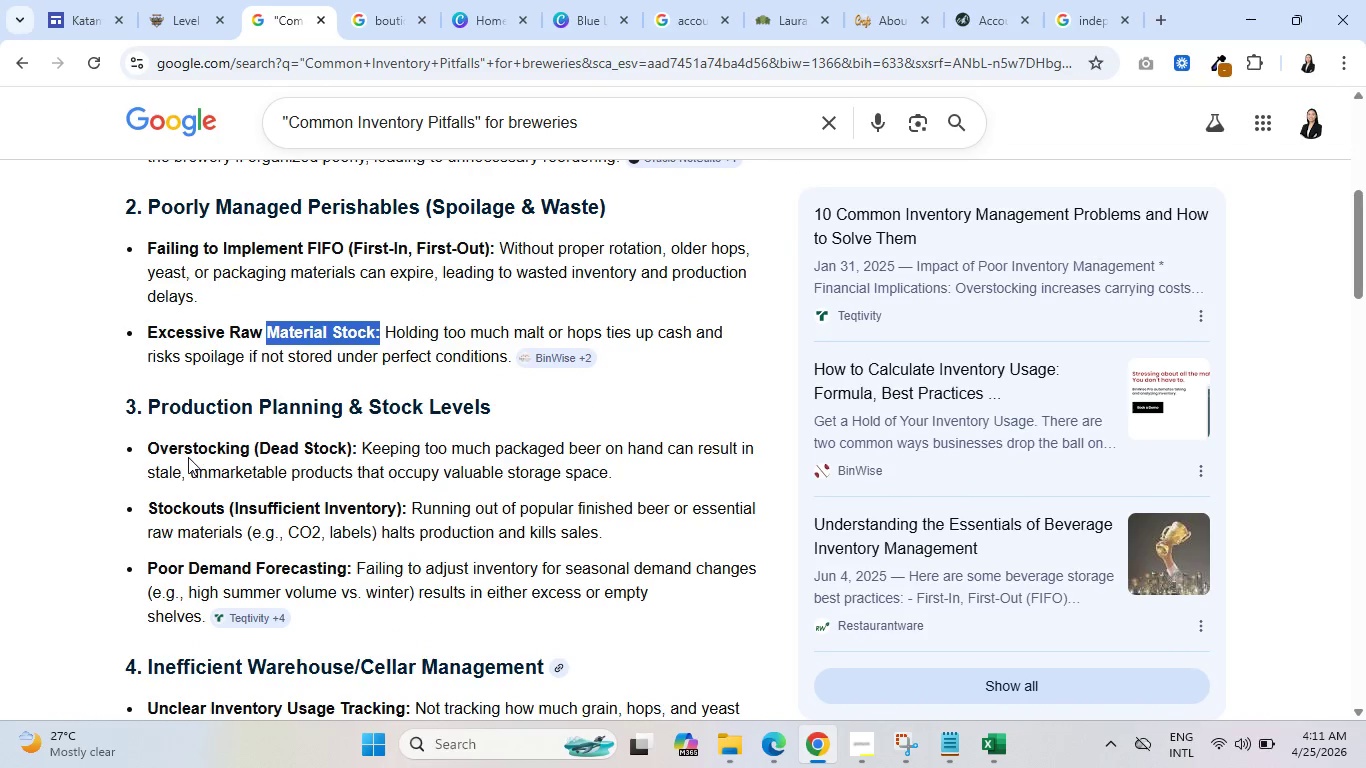 
left_click([158, 0])
 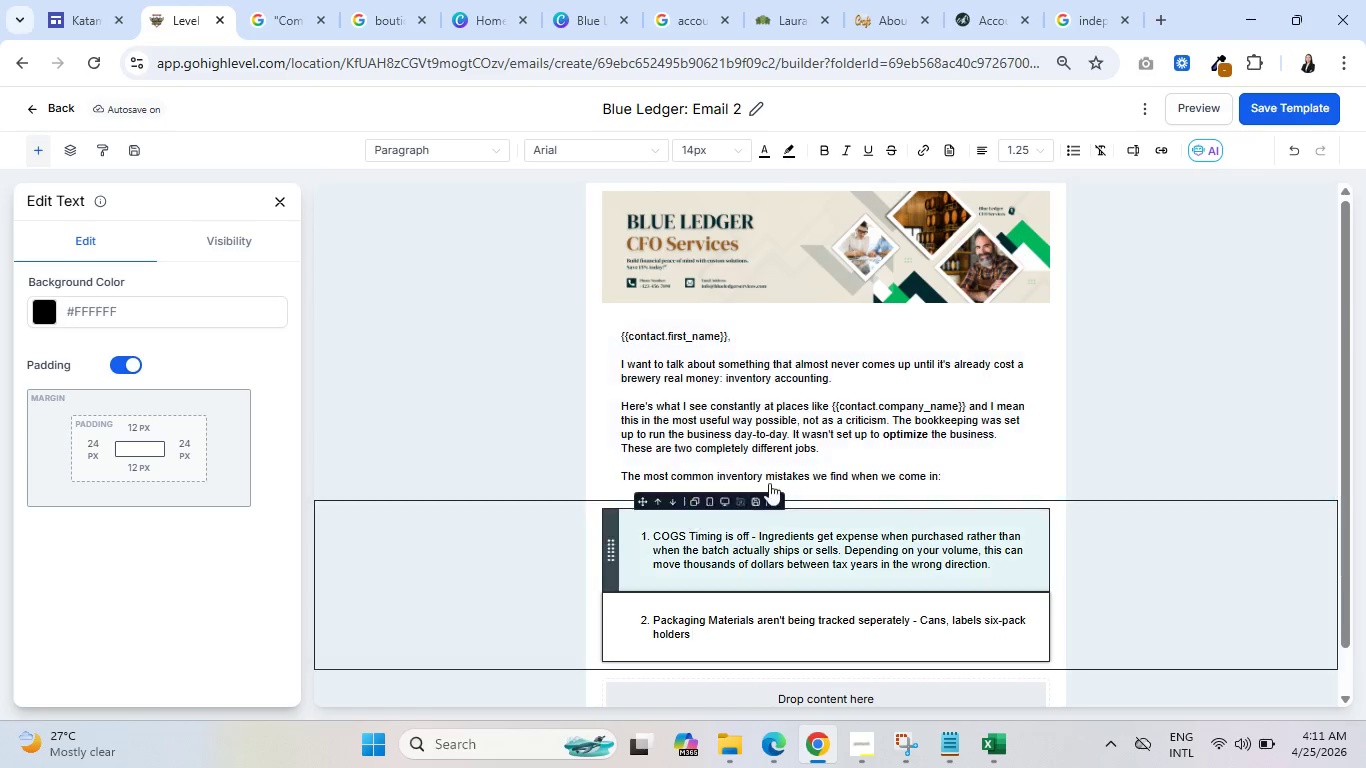 
scroll: coordinate [898, 441], scroll_direction: down, amount: 1.0
 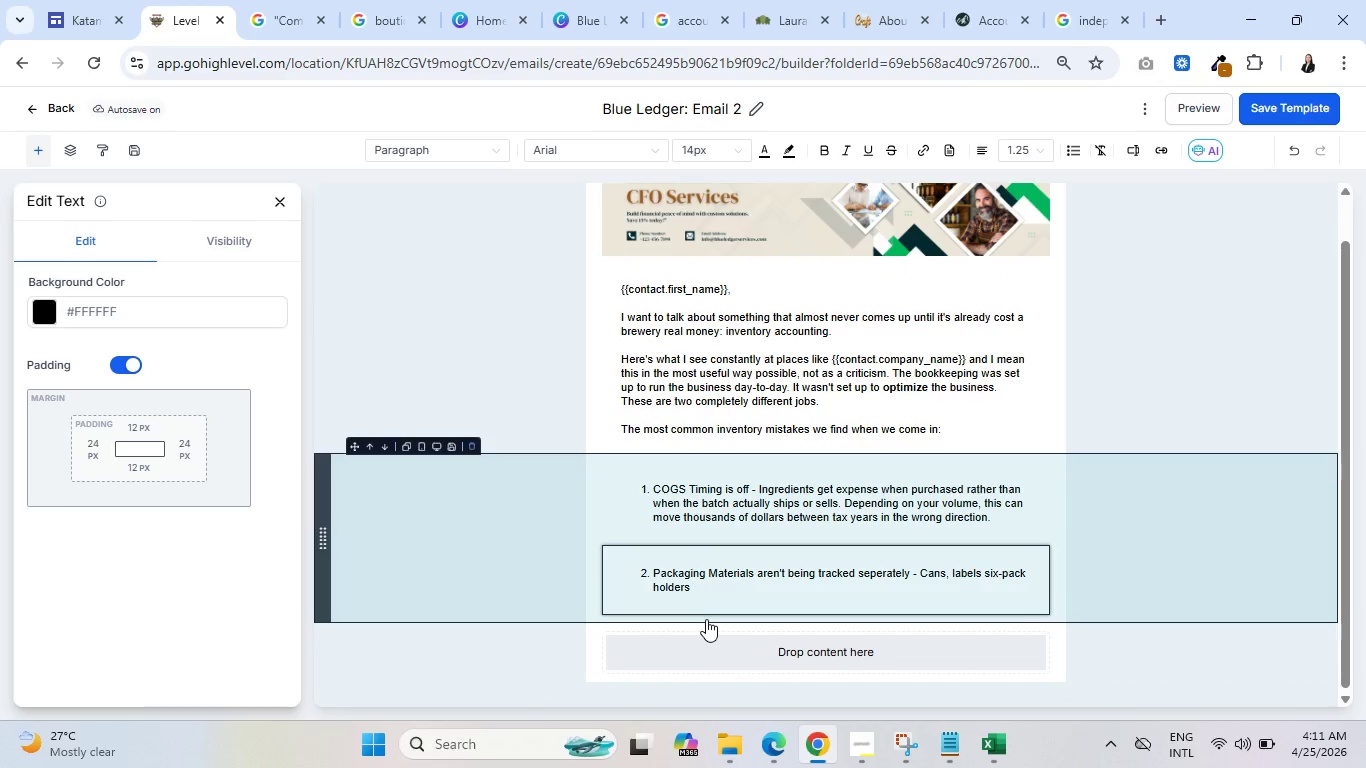 
wait(9.42)
 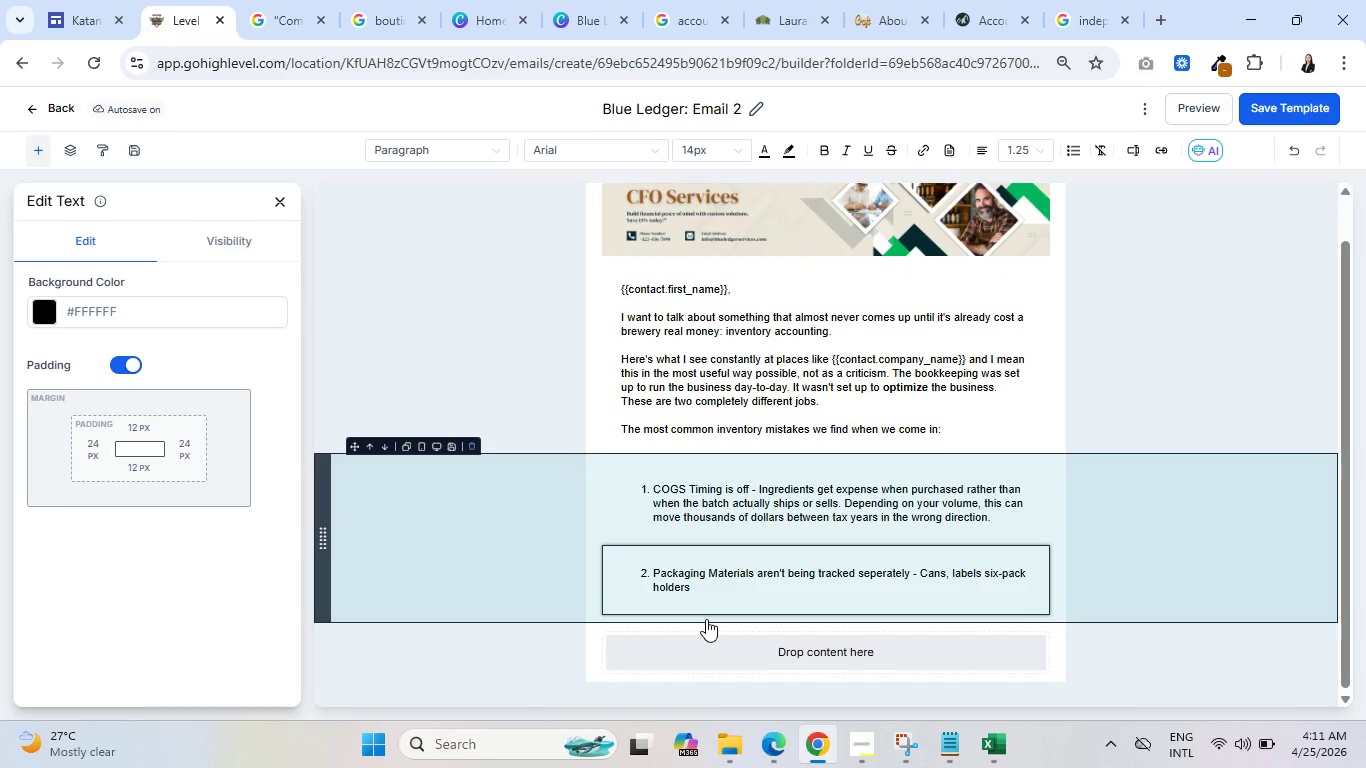 
left_click([980, 578])
 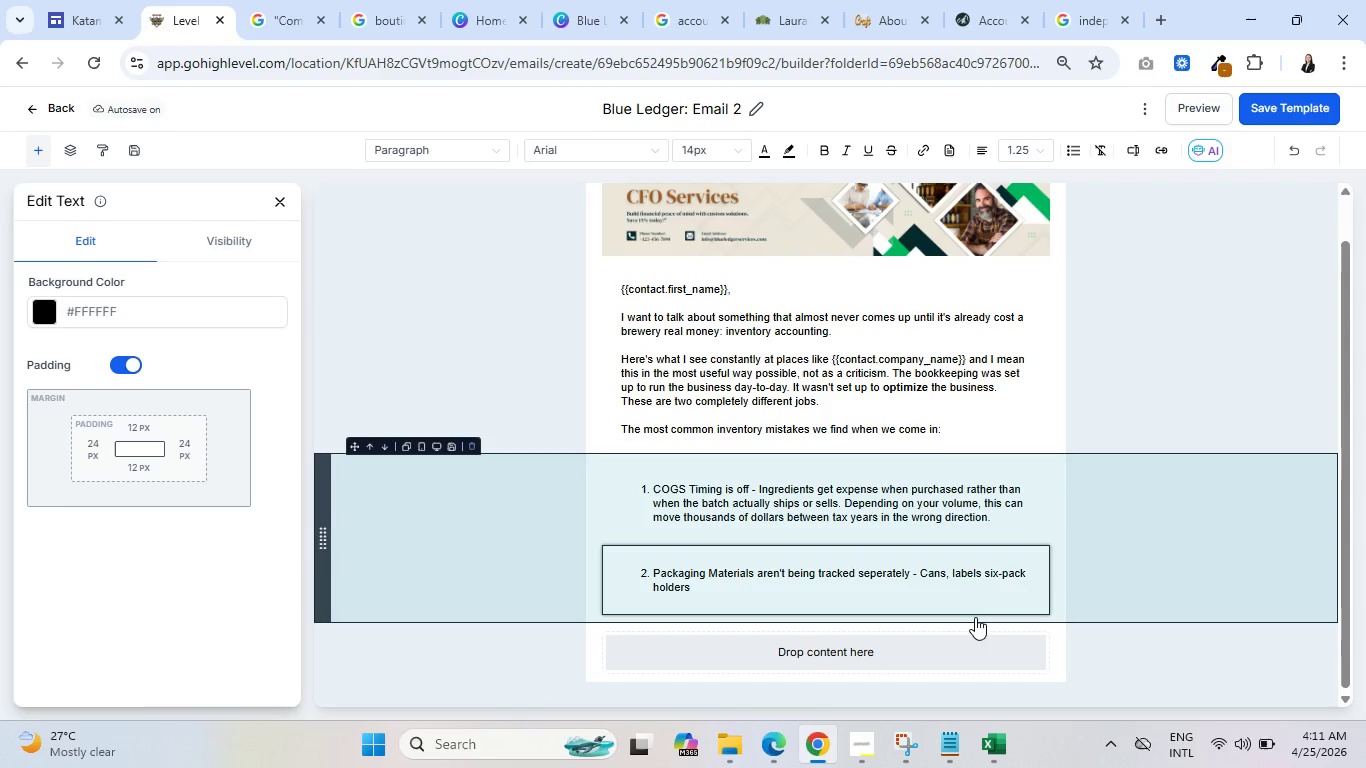 
key(Comma)
 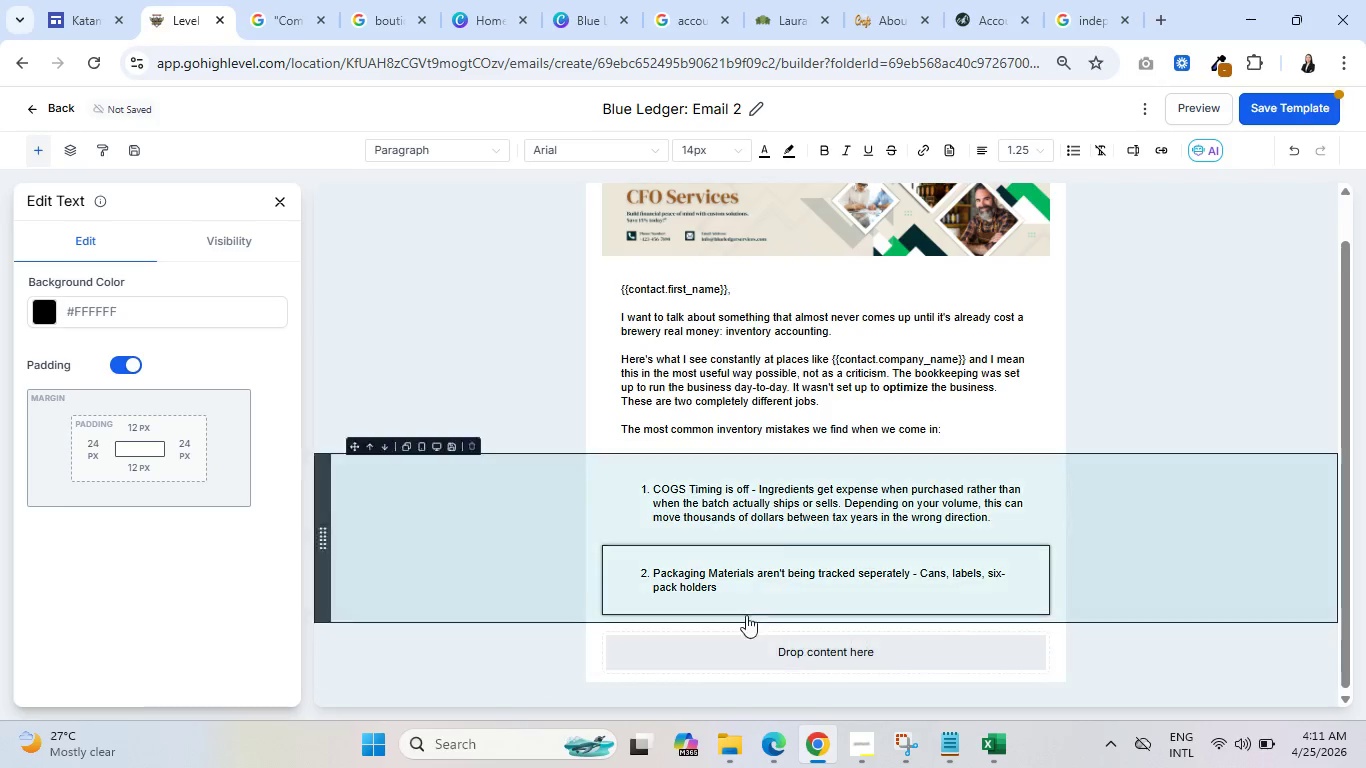 
left_click([741, 587])
 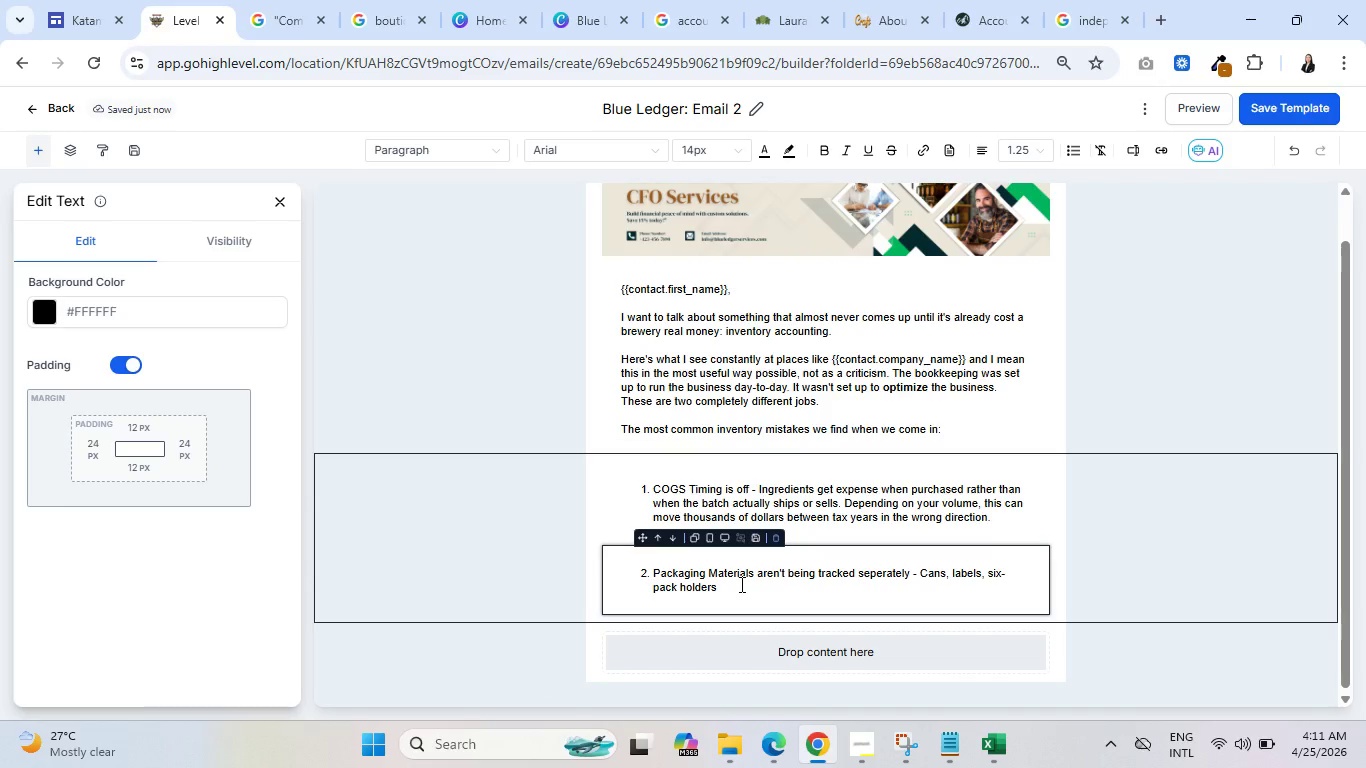 
wait(15.52)
 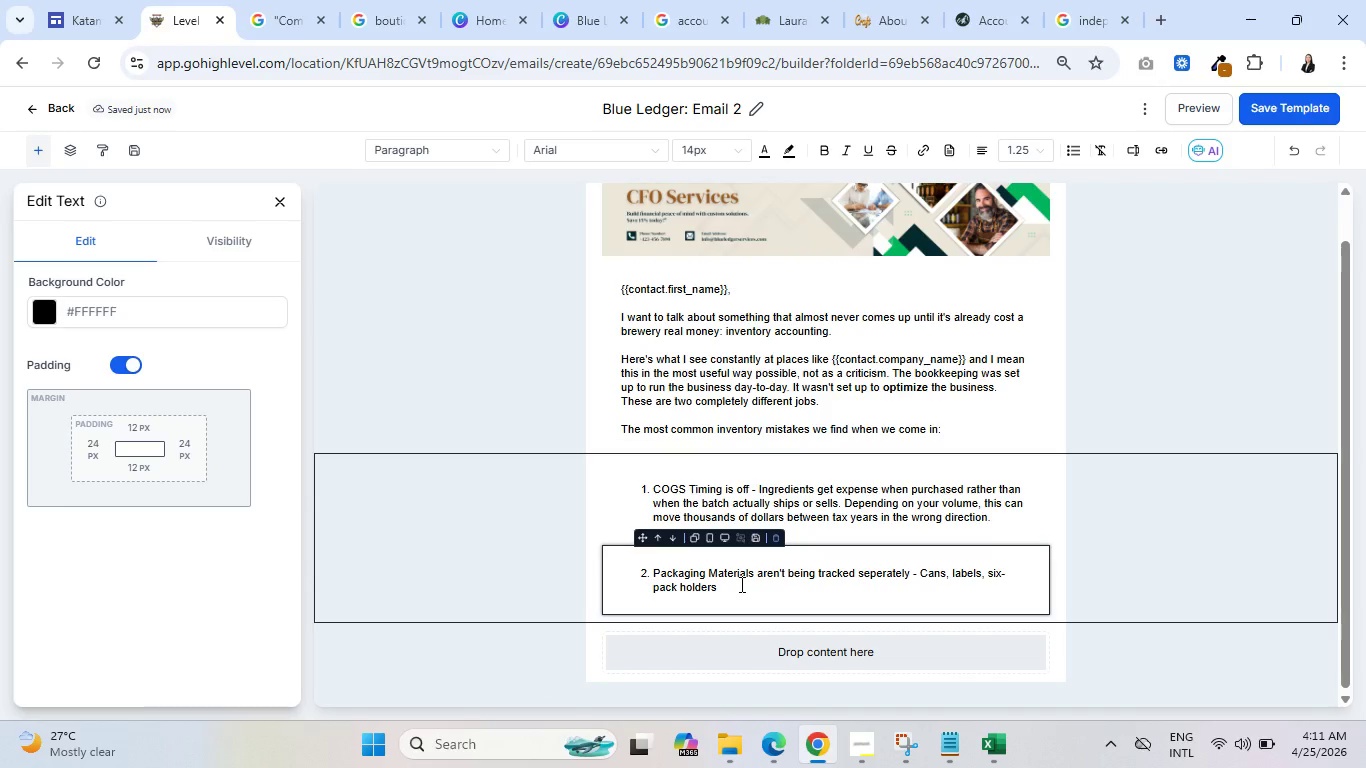 
type(these)
key(Backspace)
type(e often )
 